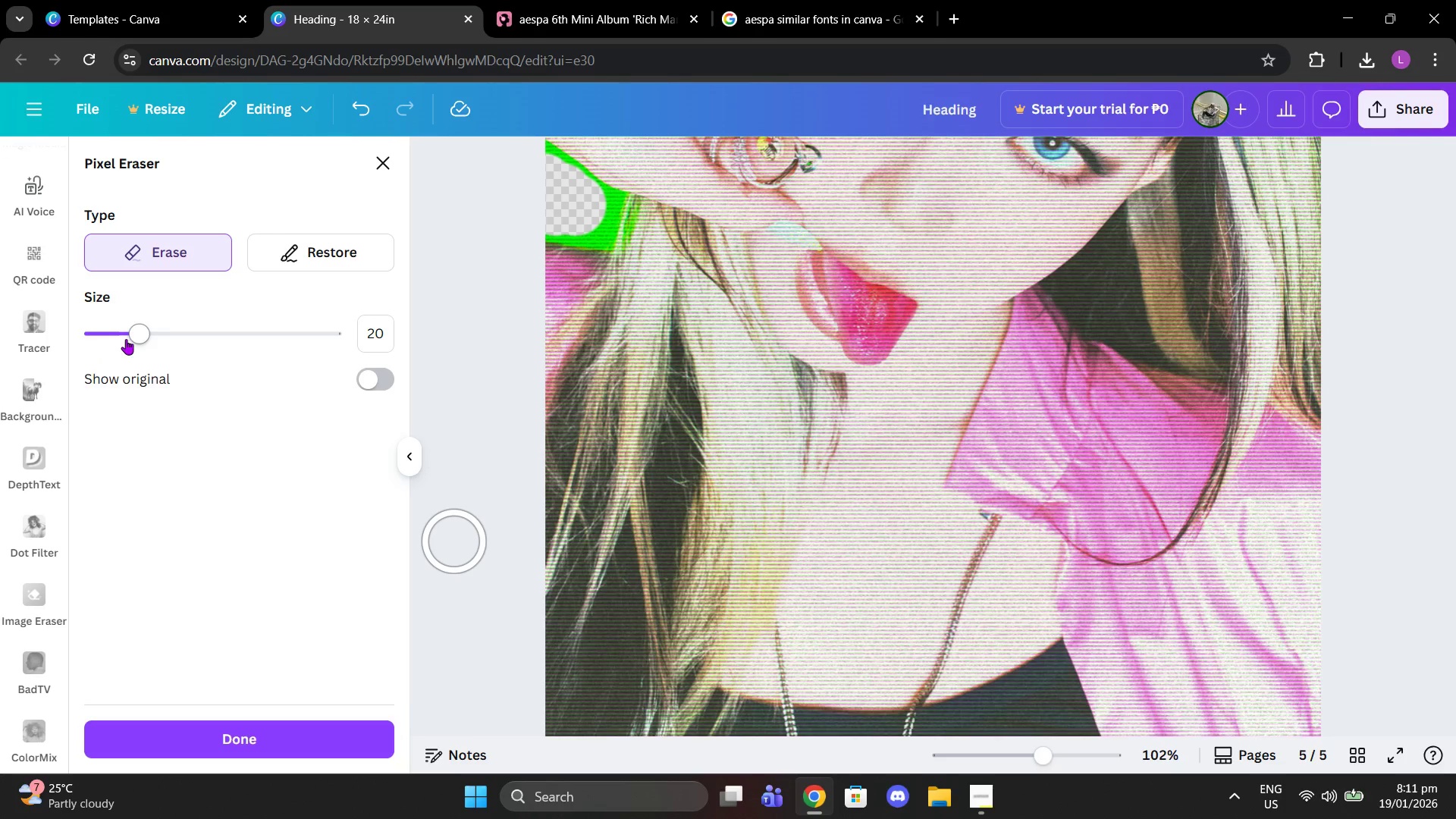 
left_click_drag(start_coordinate=[127, 339], to_coordinate=[96, 334])
 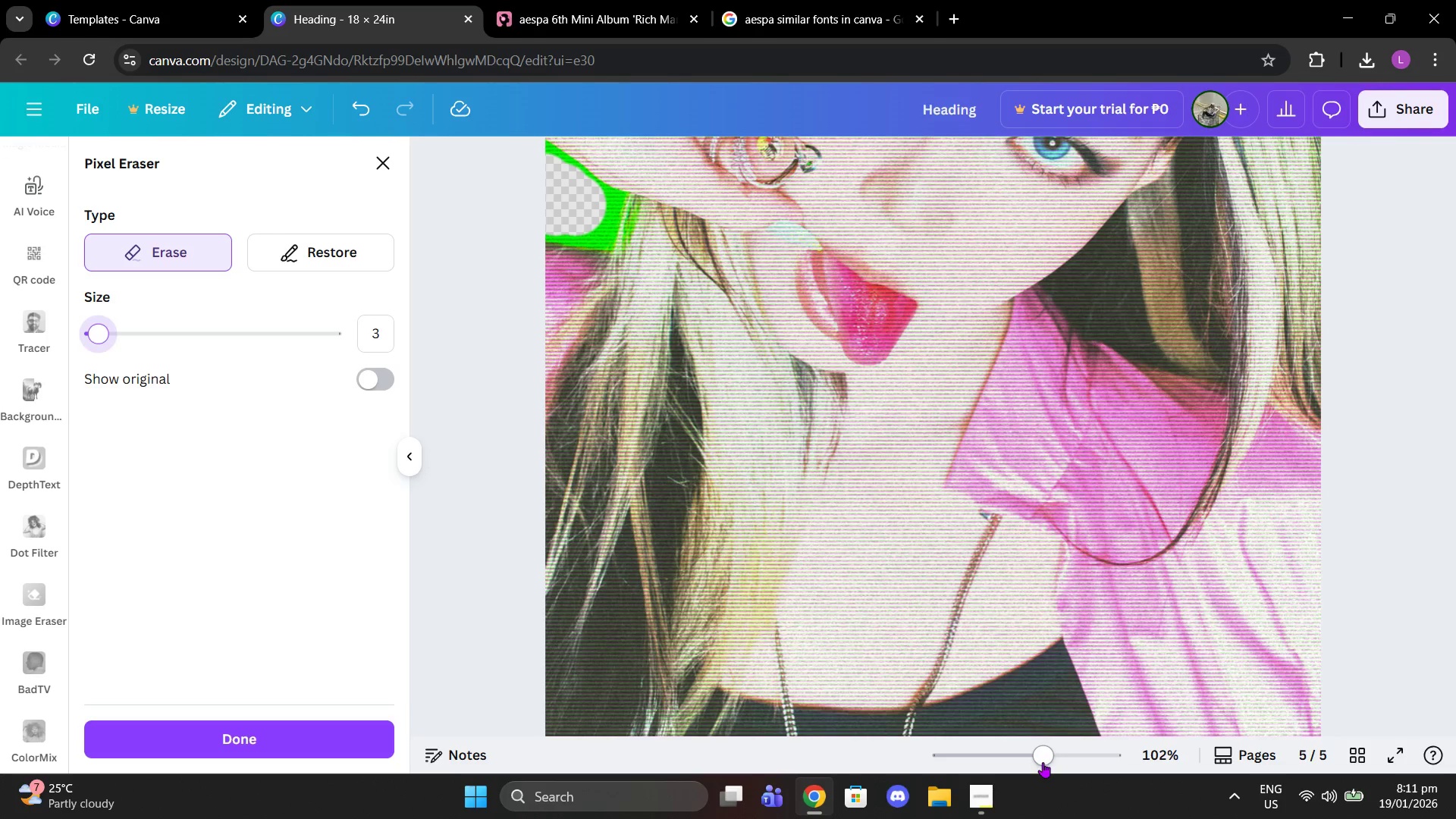 
left_click_drag(start_coordinate=[1043, 762], to_coordinate=[1228, 738])
 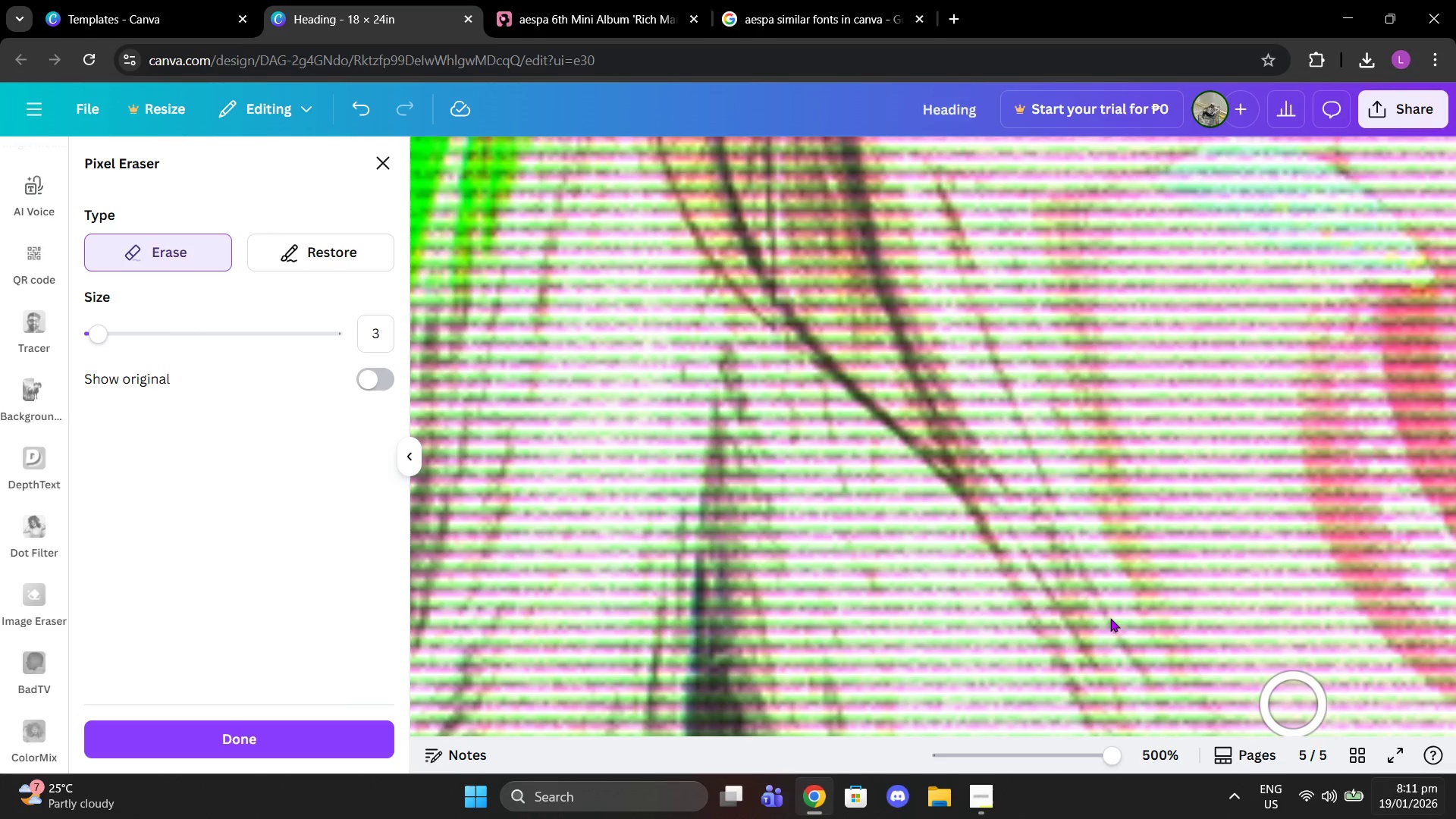 
scroll: coordinate [395, 162], scroll_direction: up, amount: 4.0
 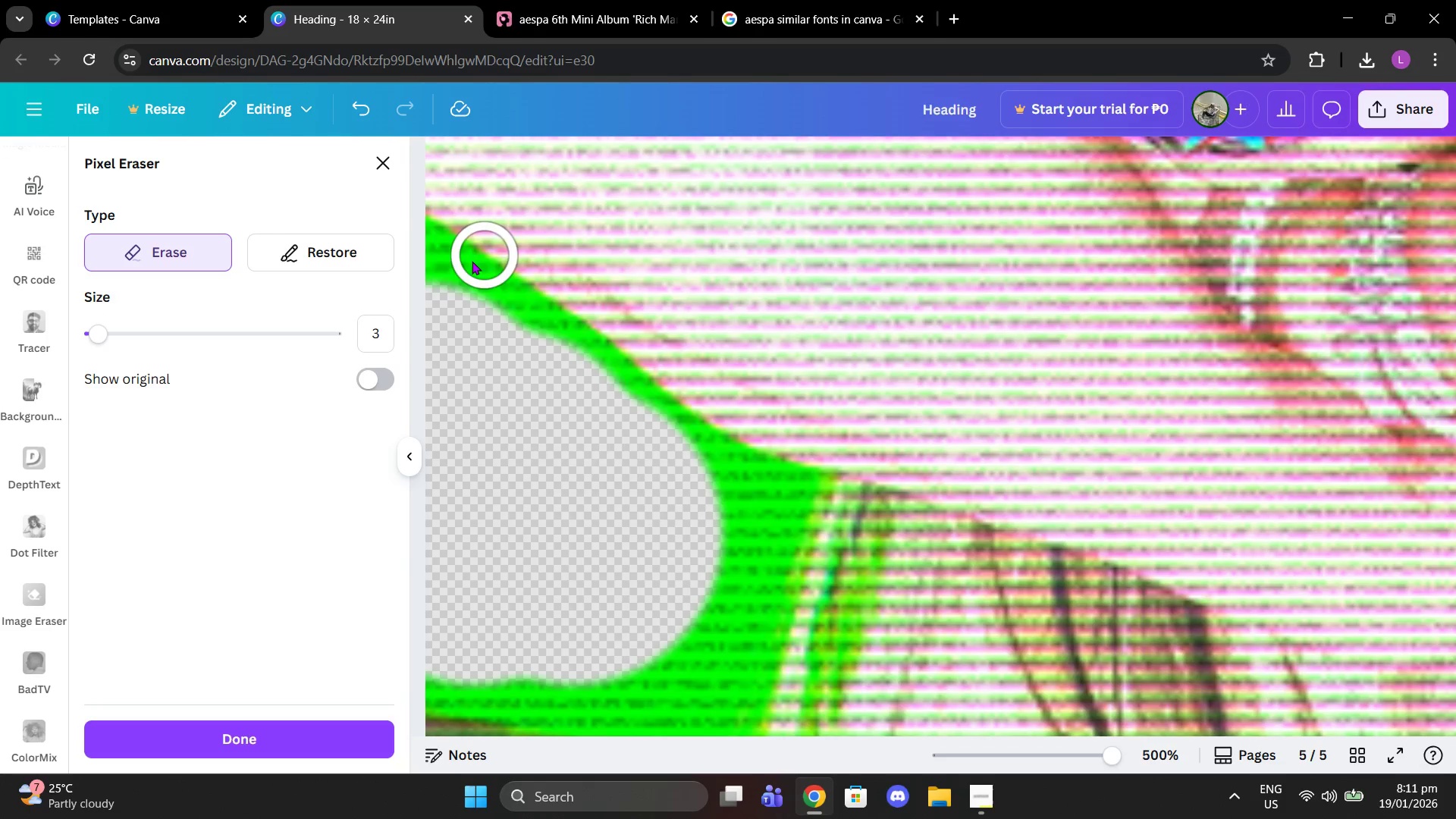 
left_click_drag(start_coordinate=[447, 286], to_coordinate=[441, 266])
 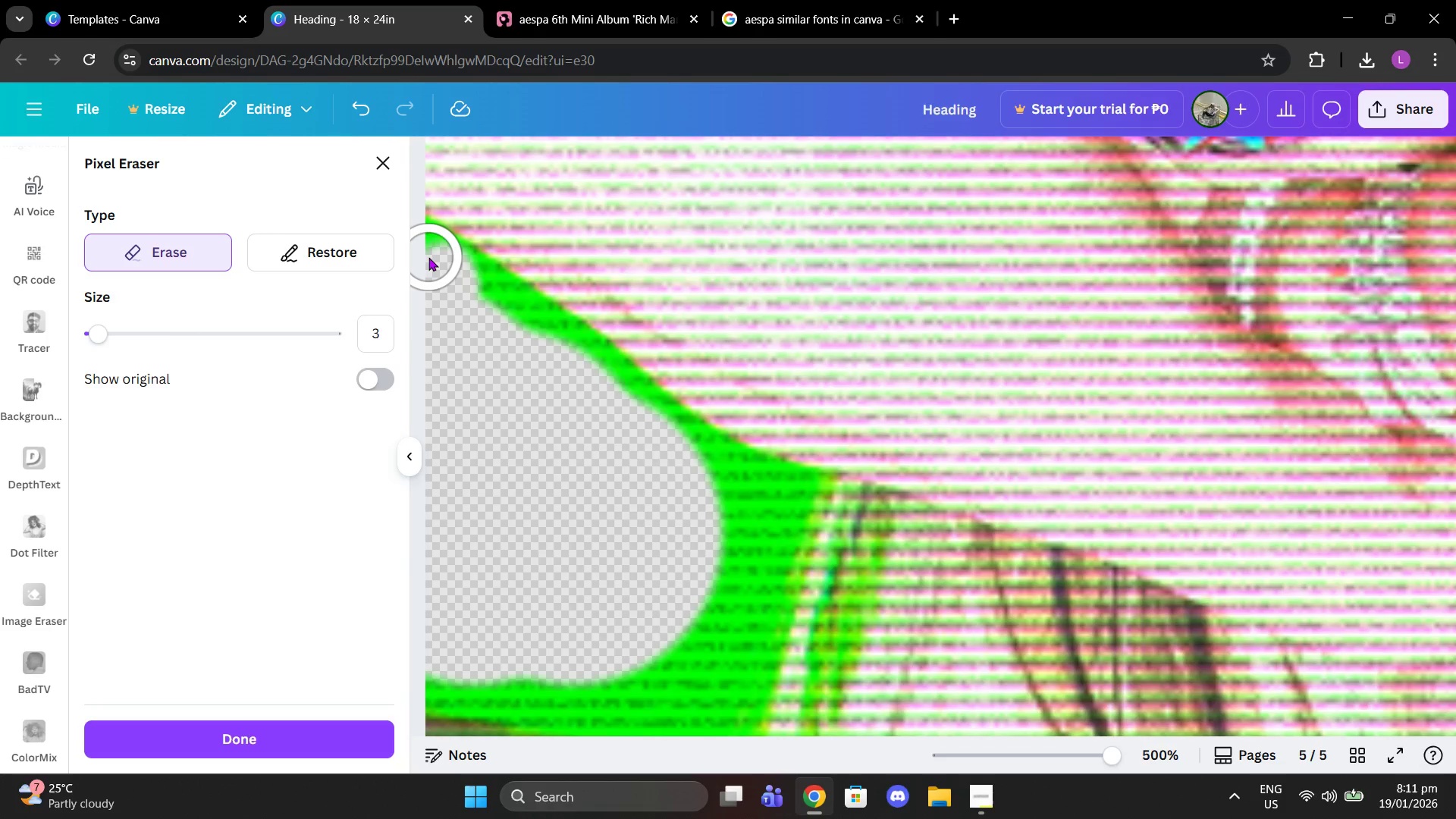 
left_click([428, 257])
 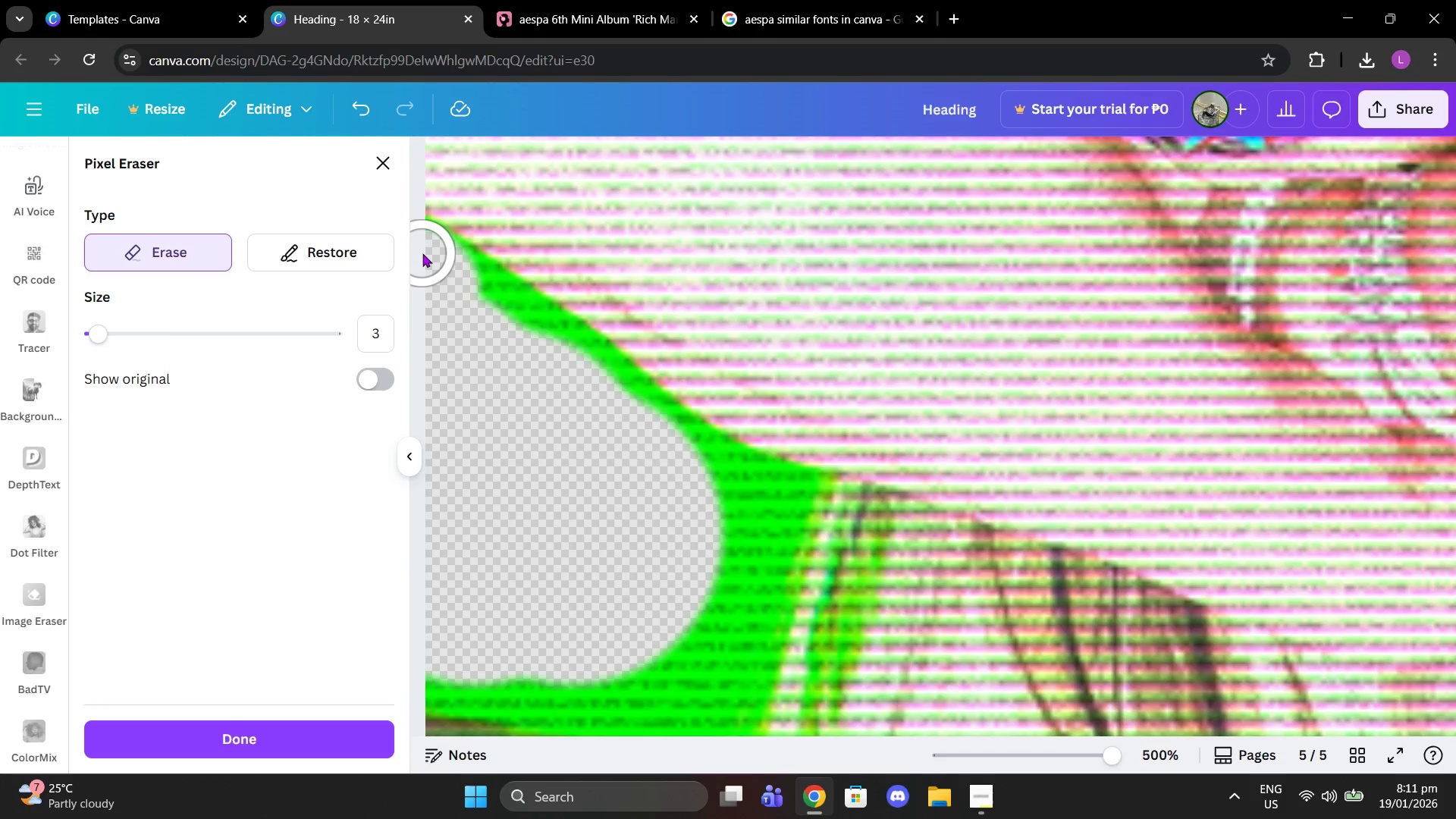 
left_click([422, 253])
 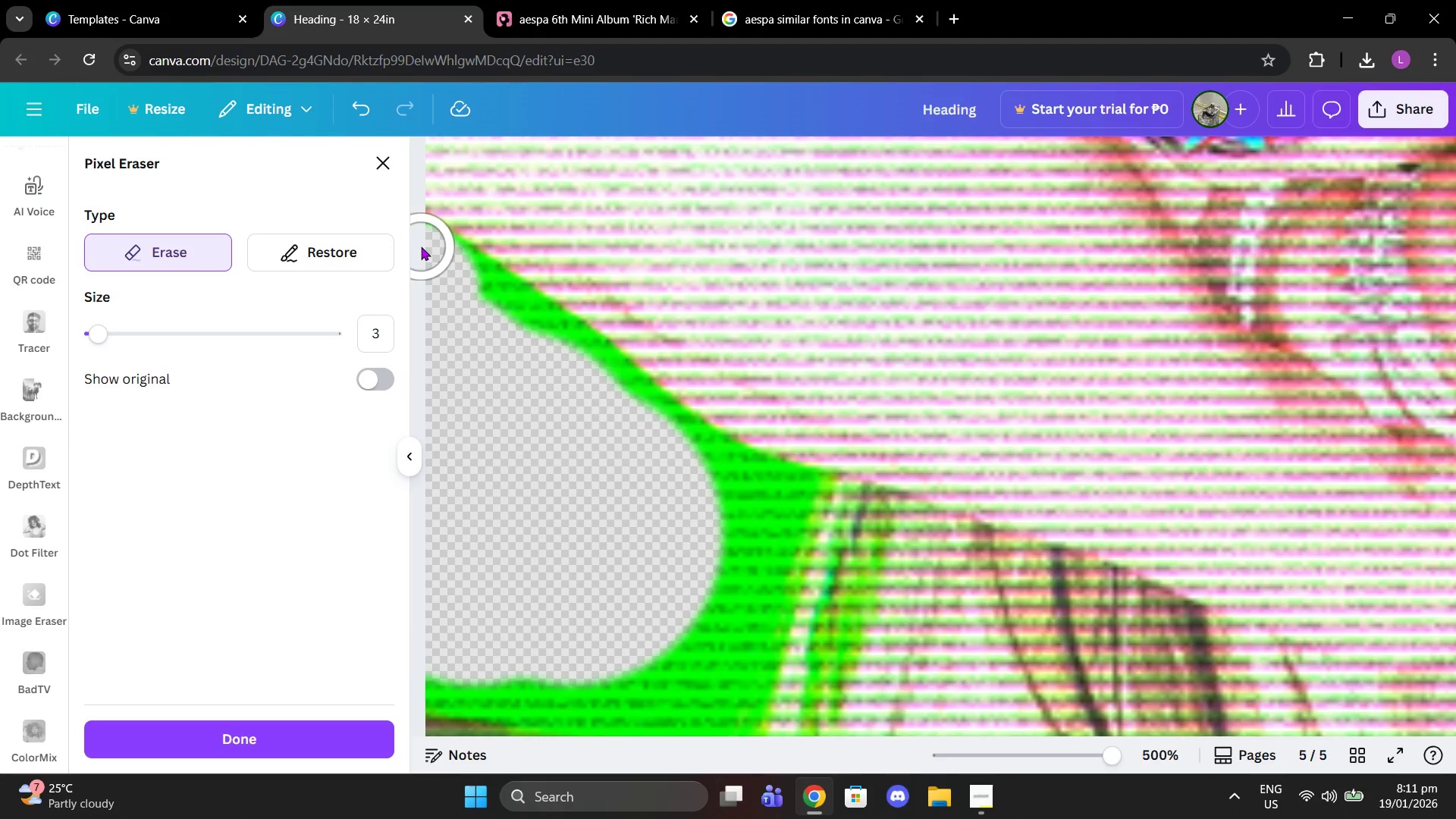 
left_click([421, 246])
 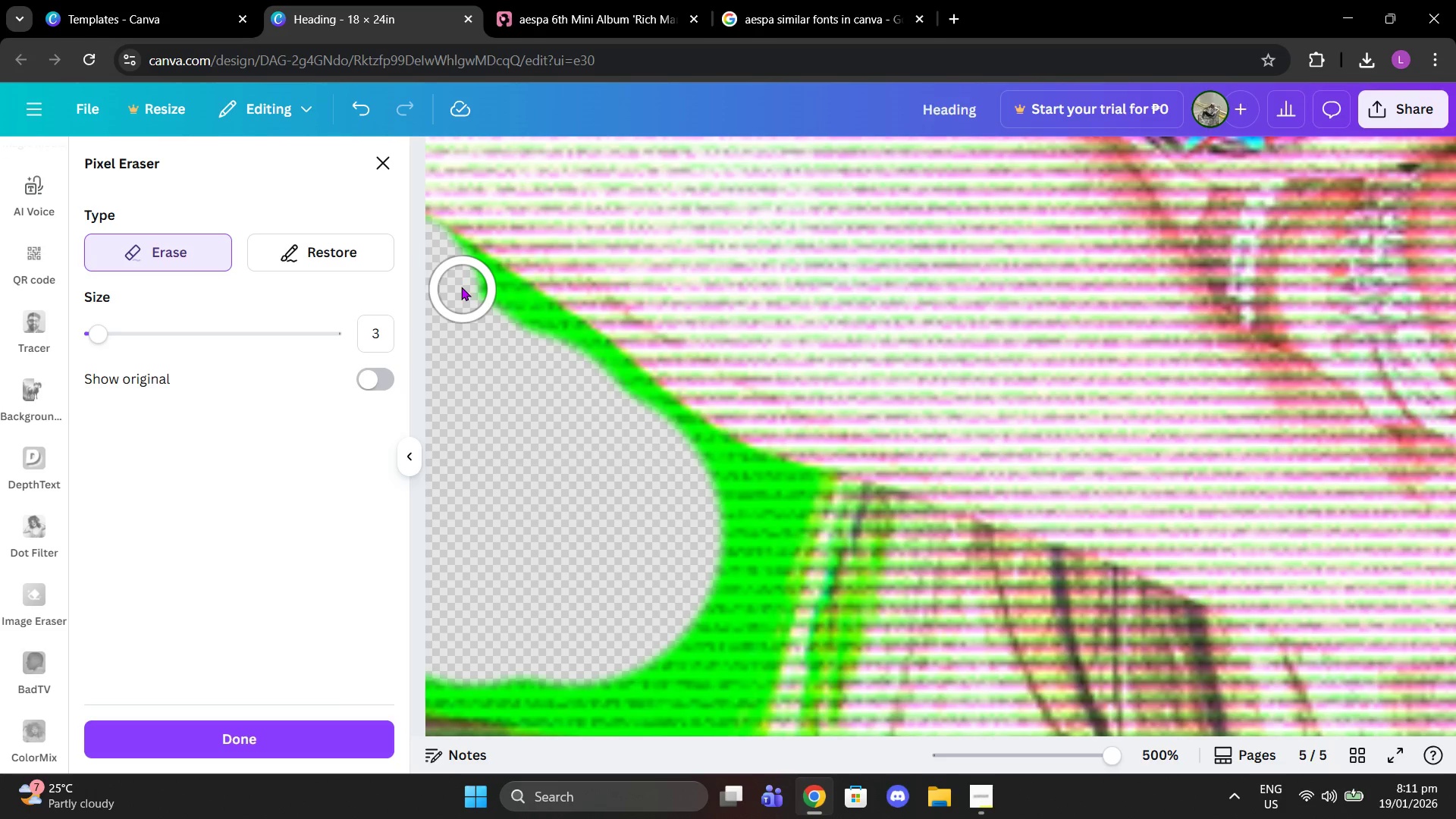 
left_click_drag(start_coordinate=[458, 284], to_coordinate=[600, 396])
 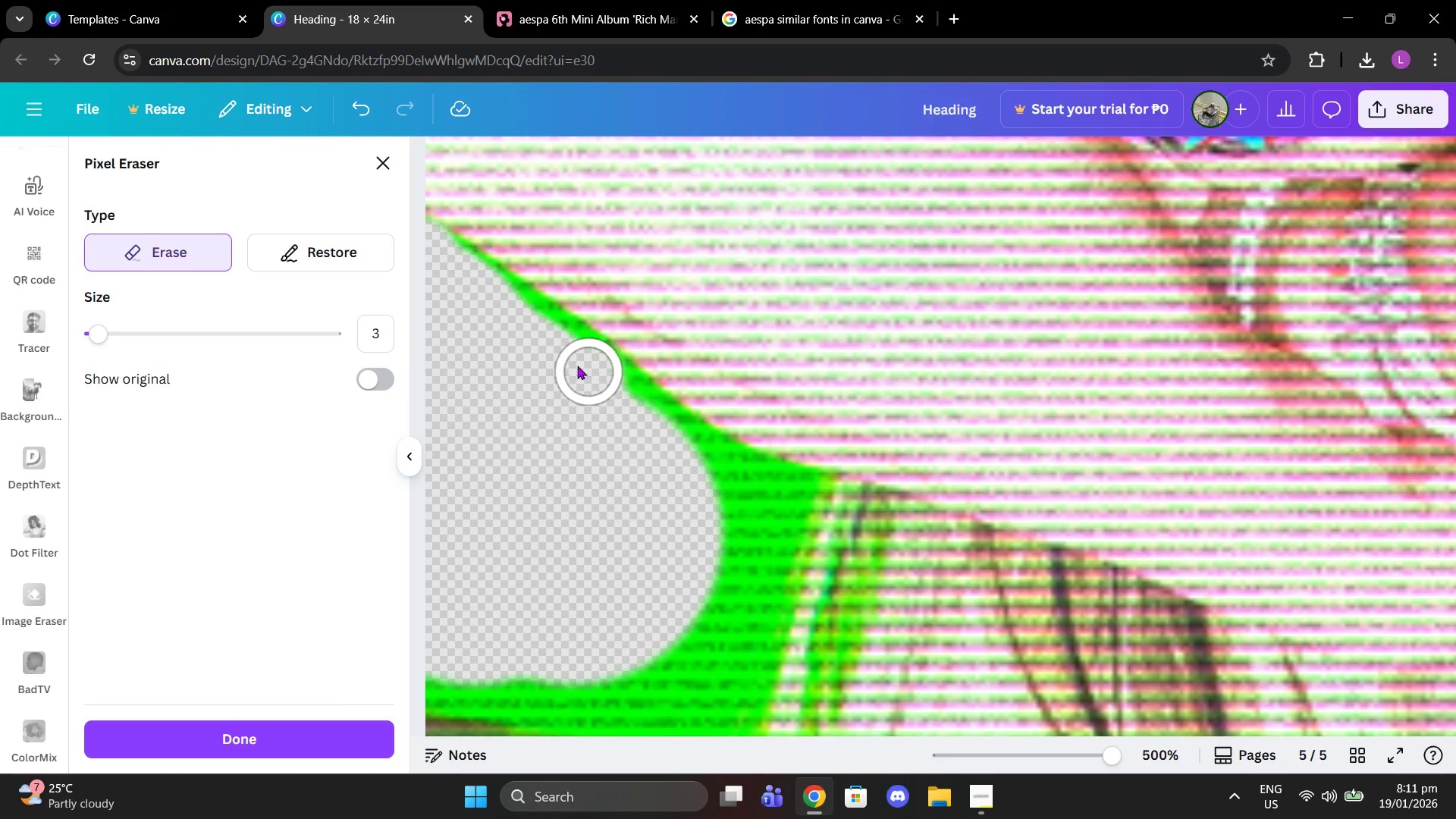 
double_click([570, 359])
 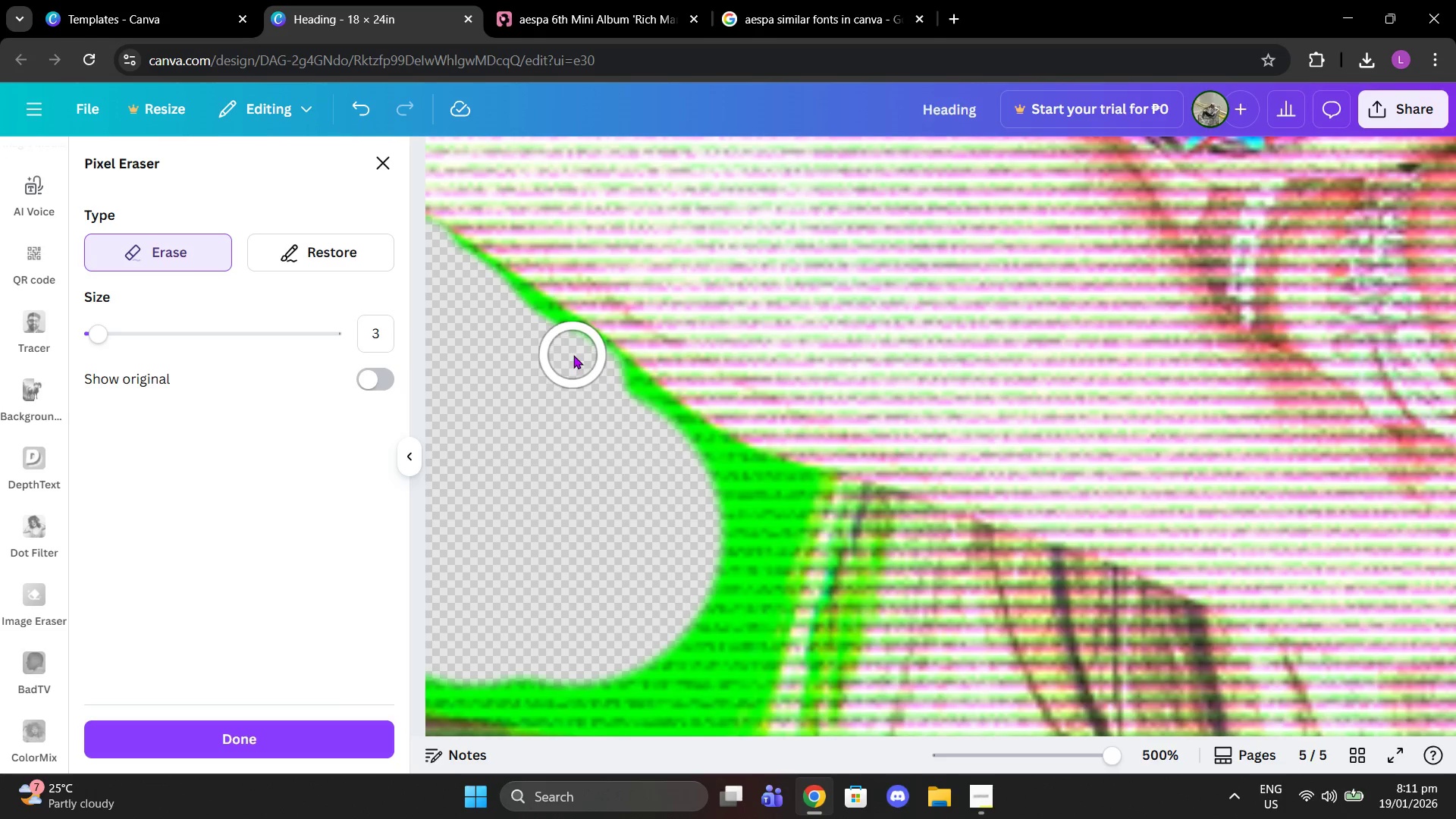 
left_click([573, 355])
 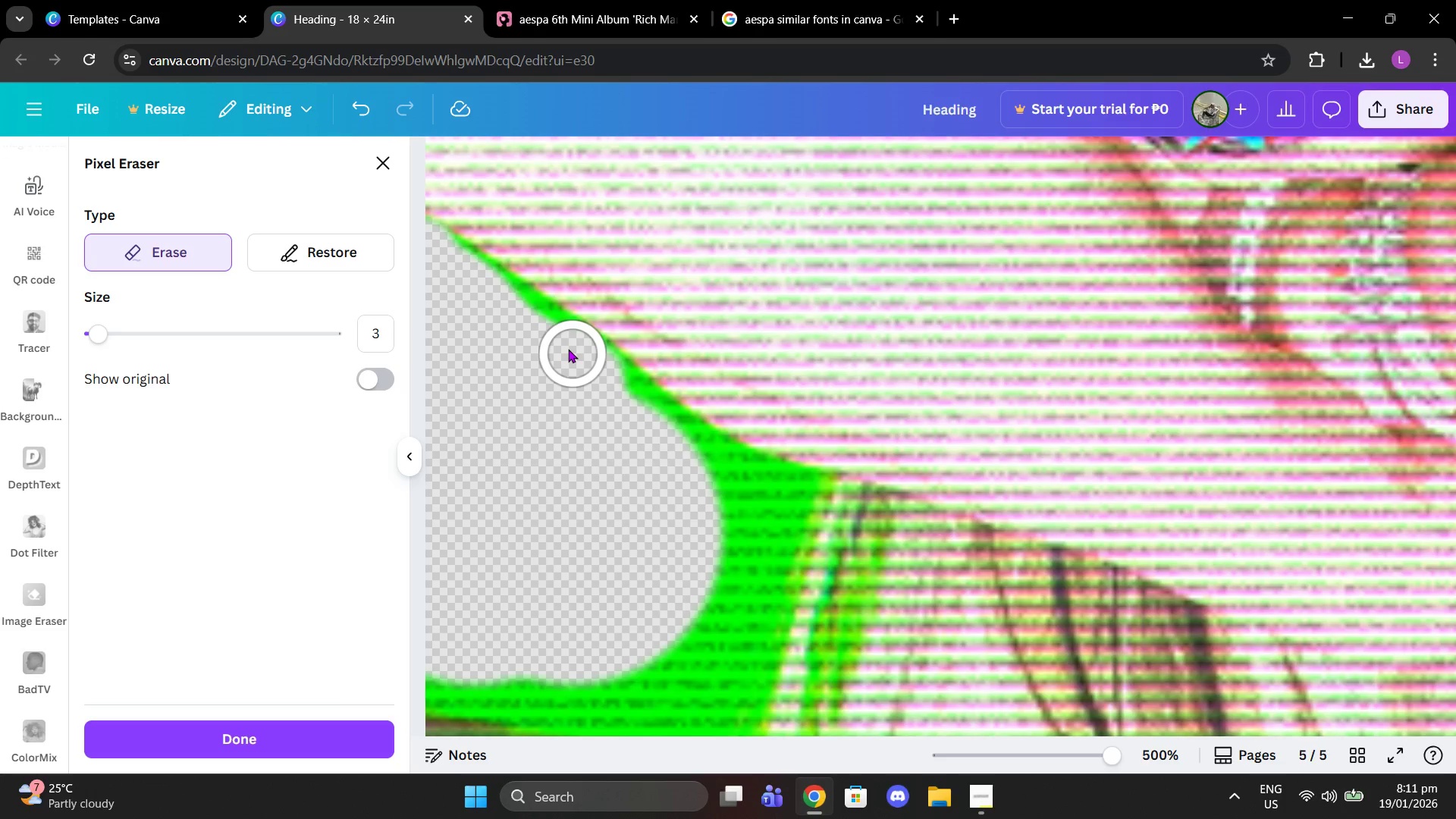 
left_click([561, 344])
 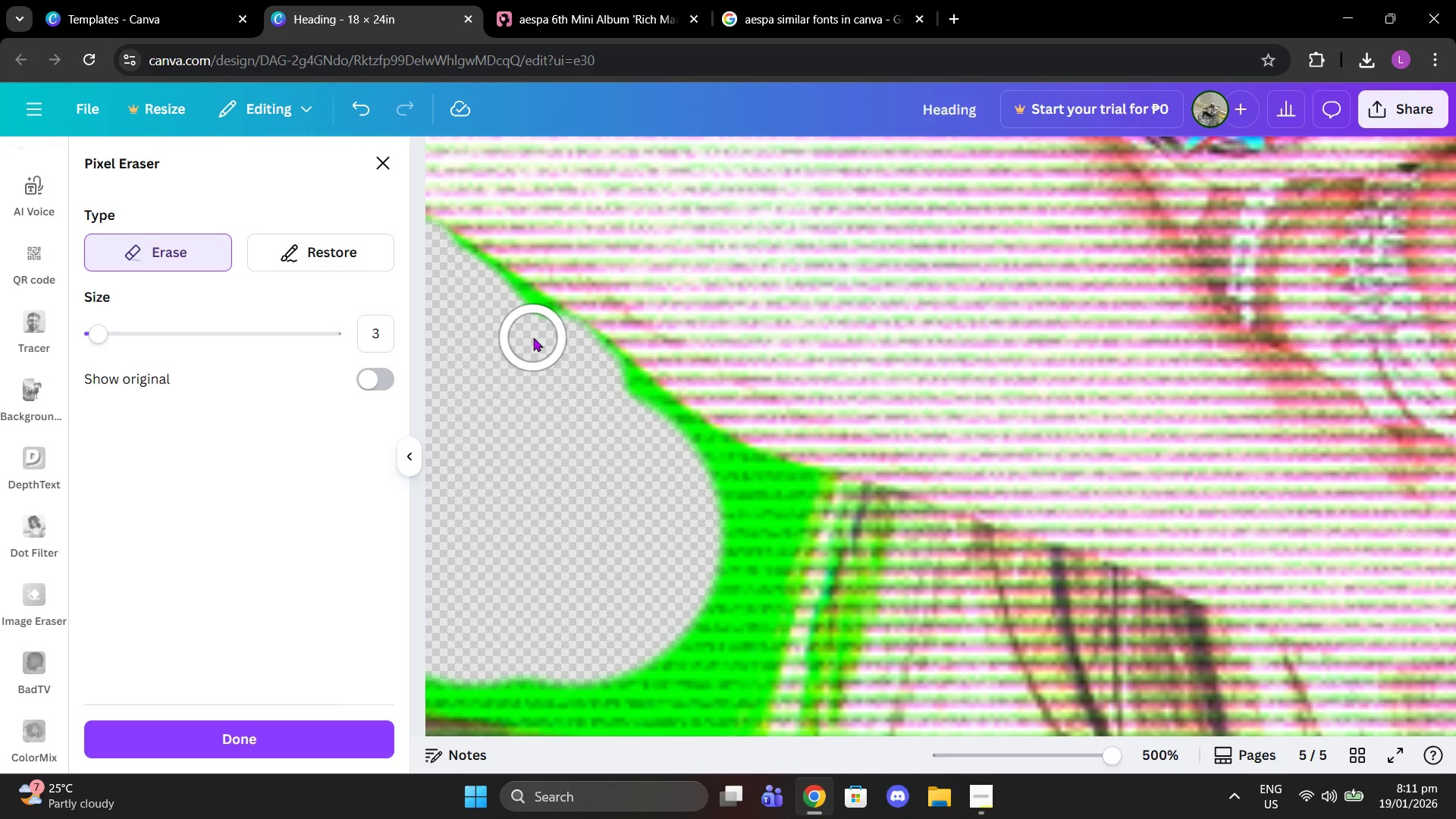 
left_click([533, 337])
 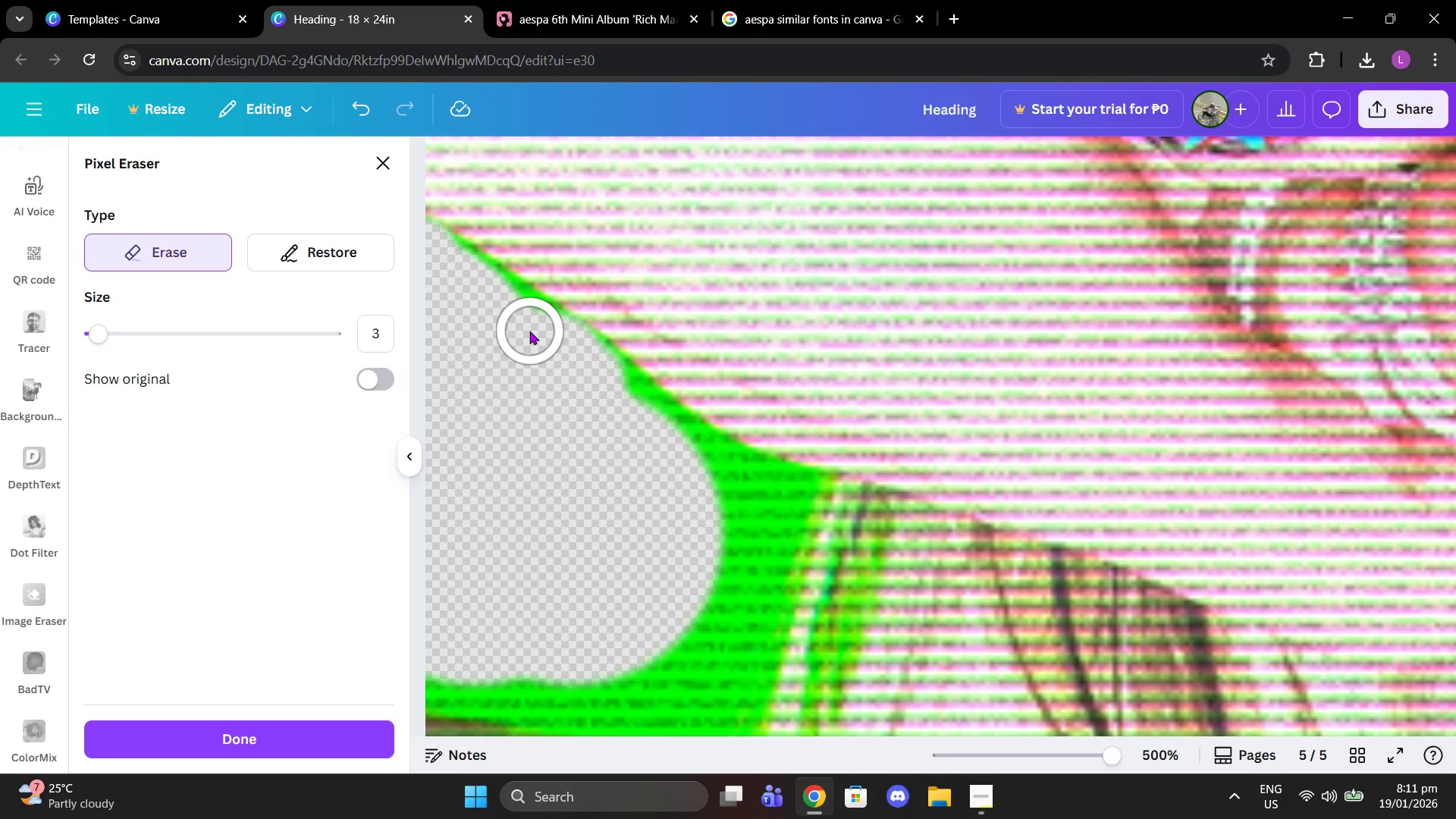 
left_click([529, 331])
 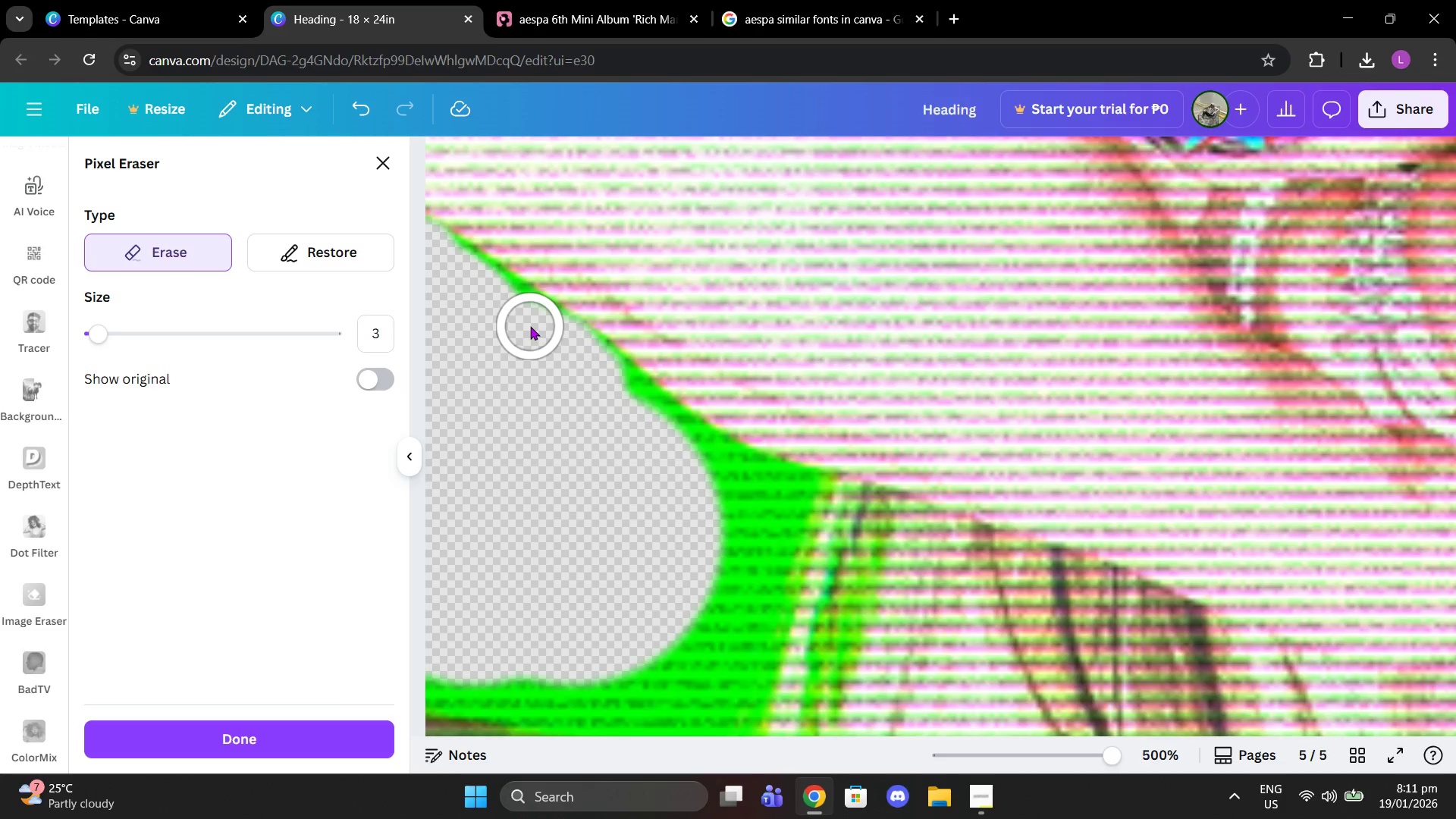 
left_click([530, 326])
 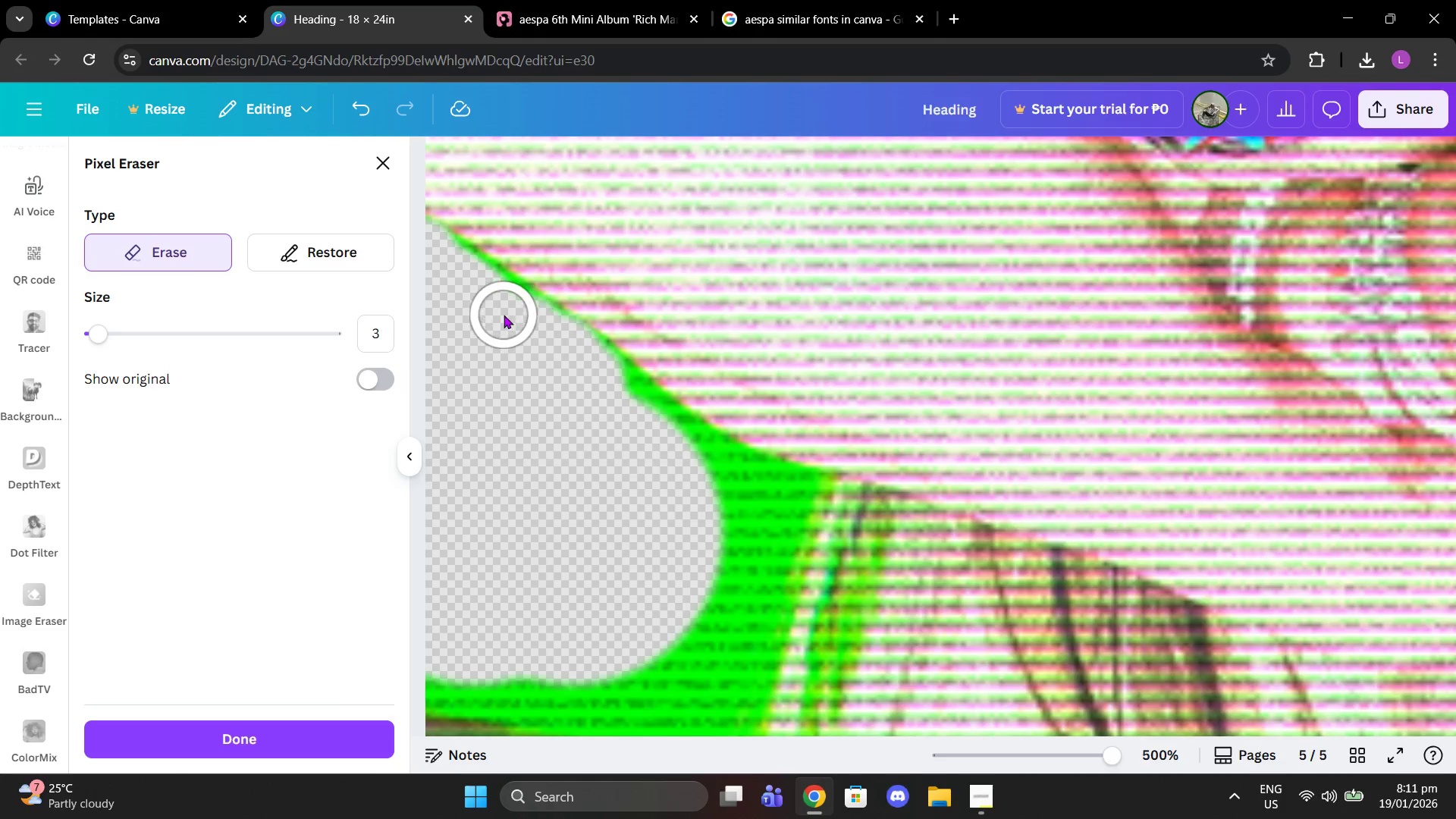 
left_click([504, 315])
 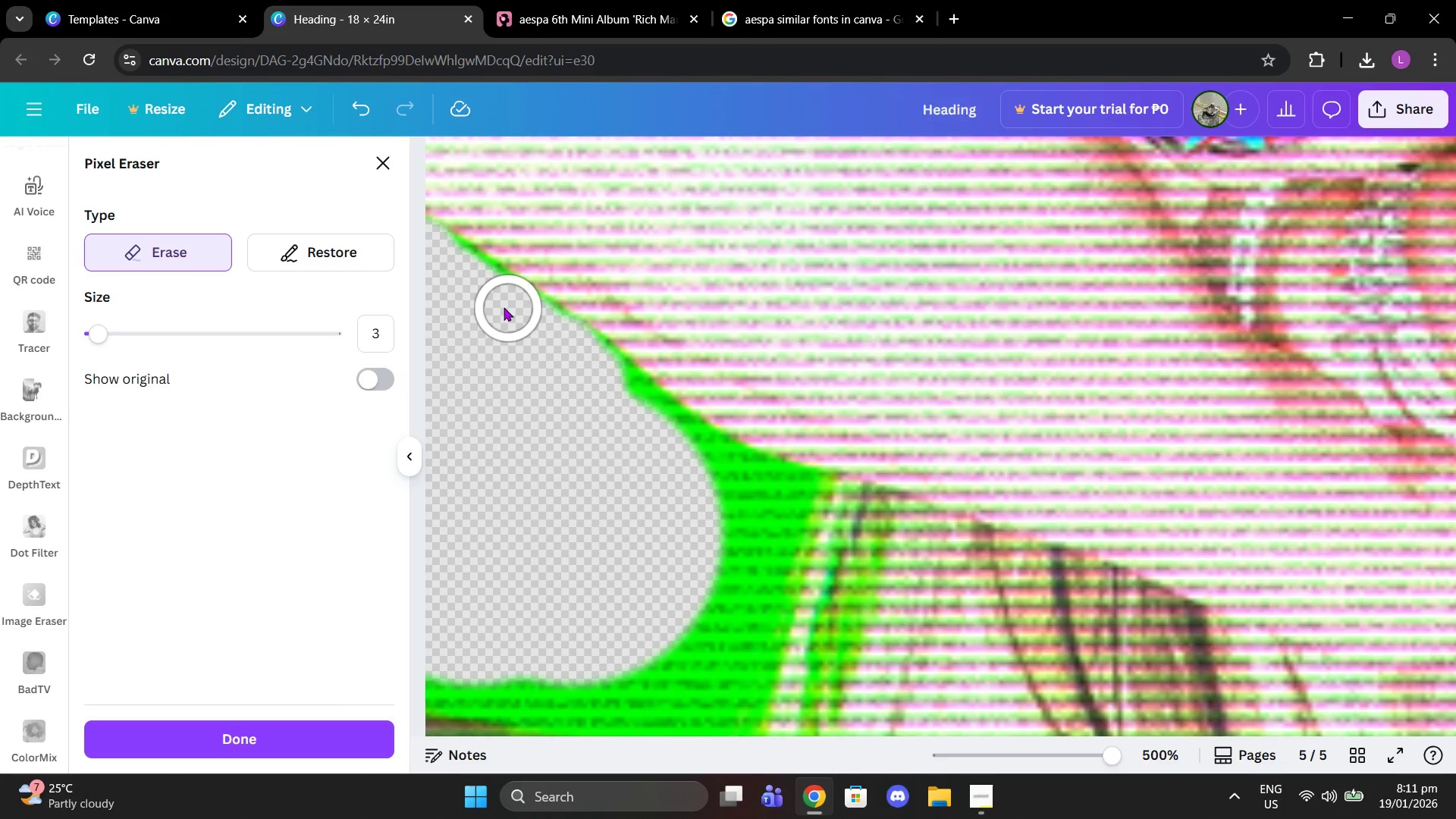 
double_click([501, 306])
 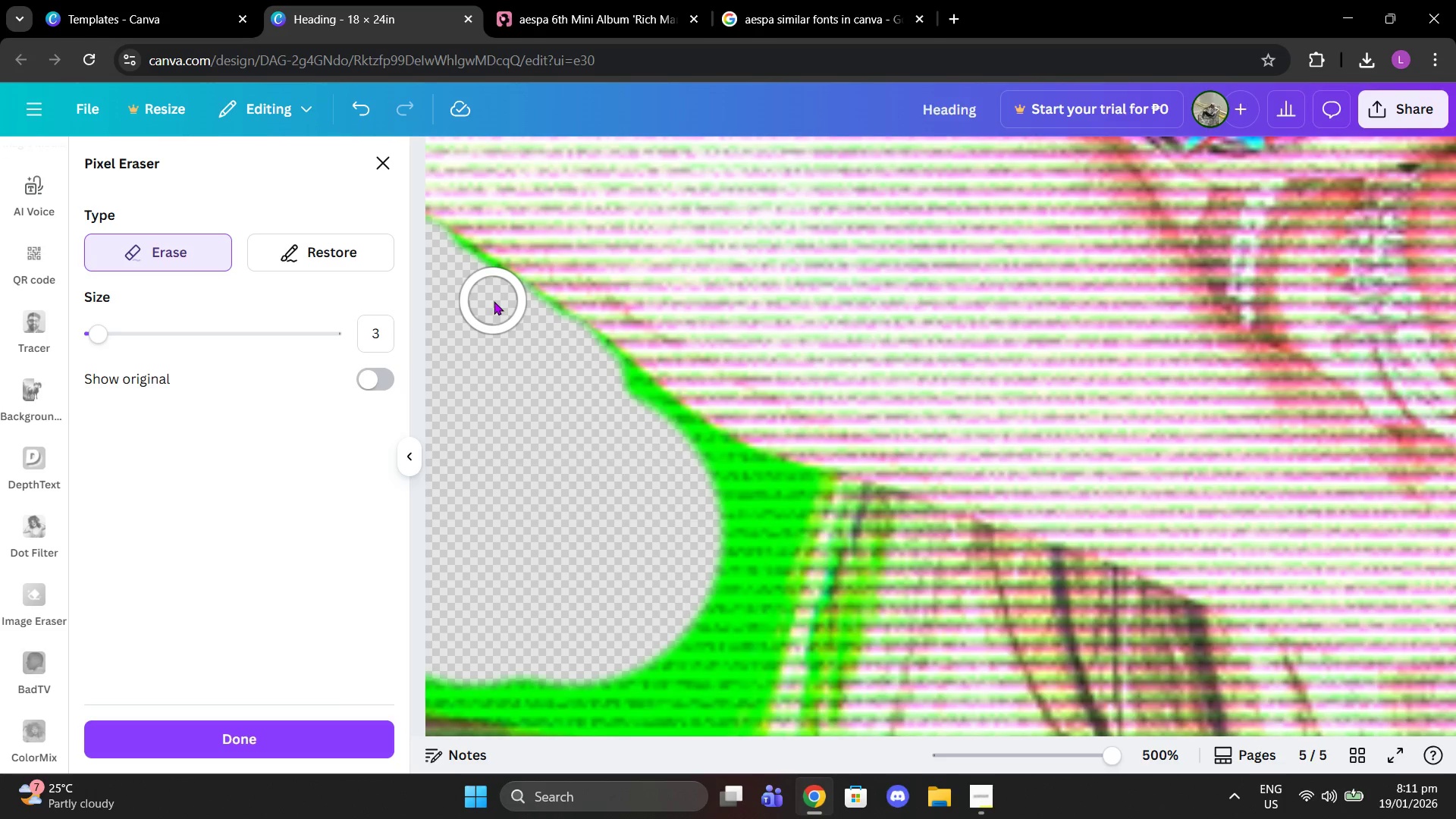 
triple_click([494, 301])
 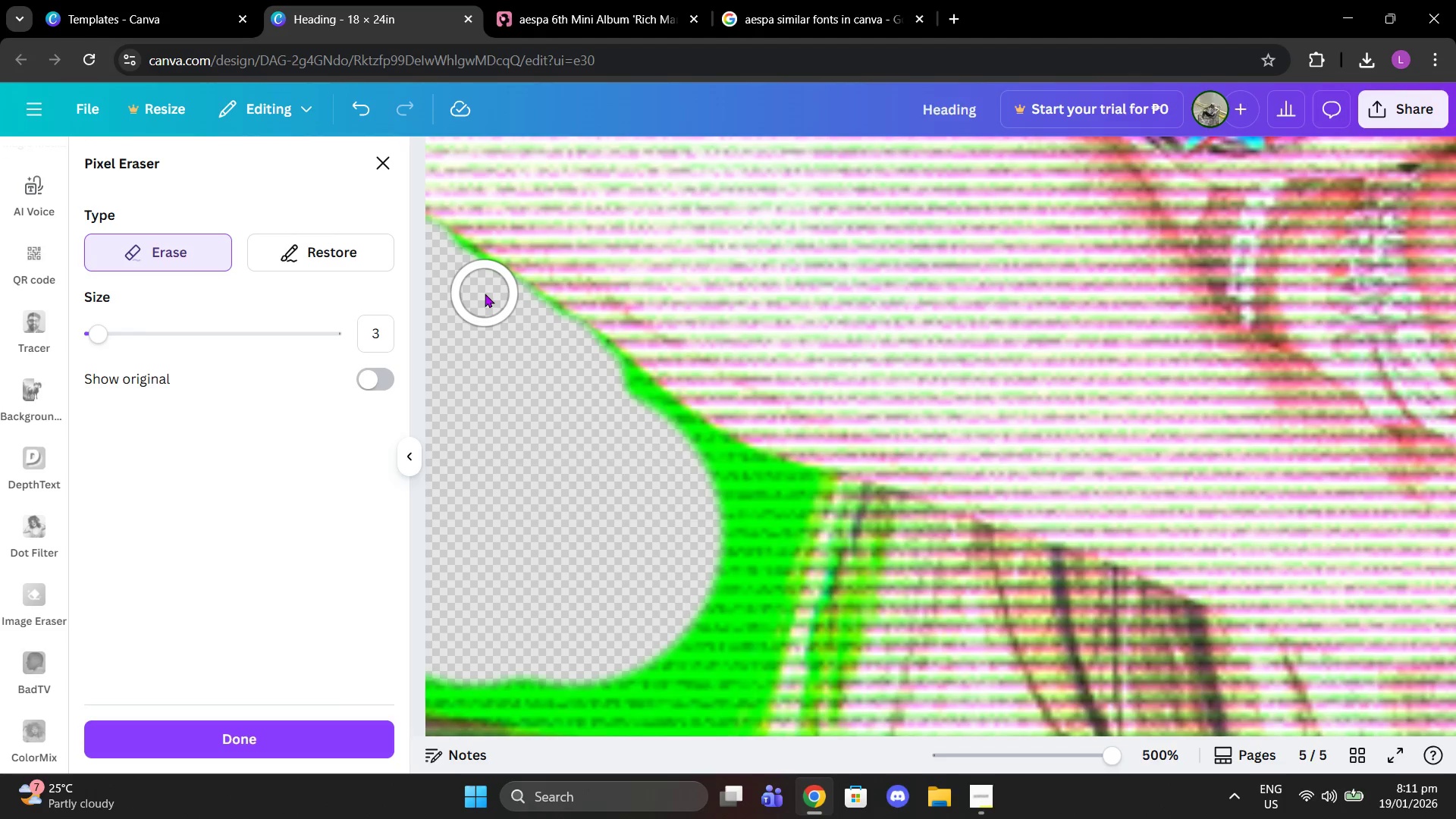 
left_click([484, 293])
 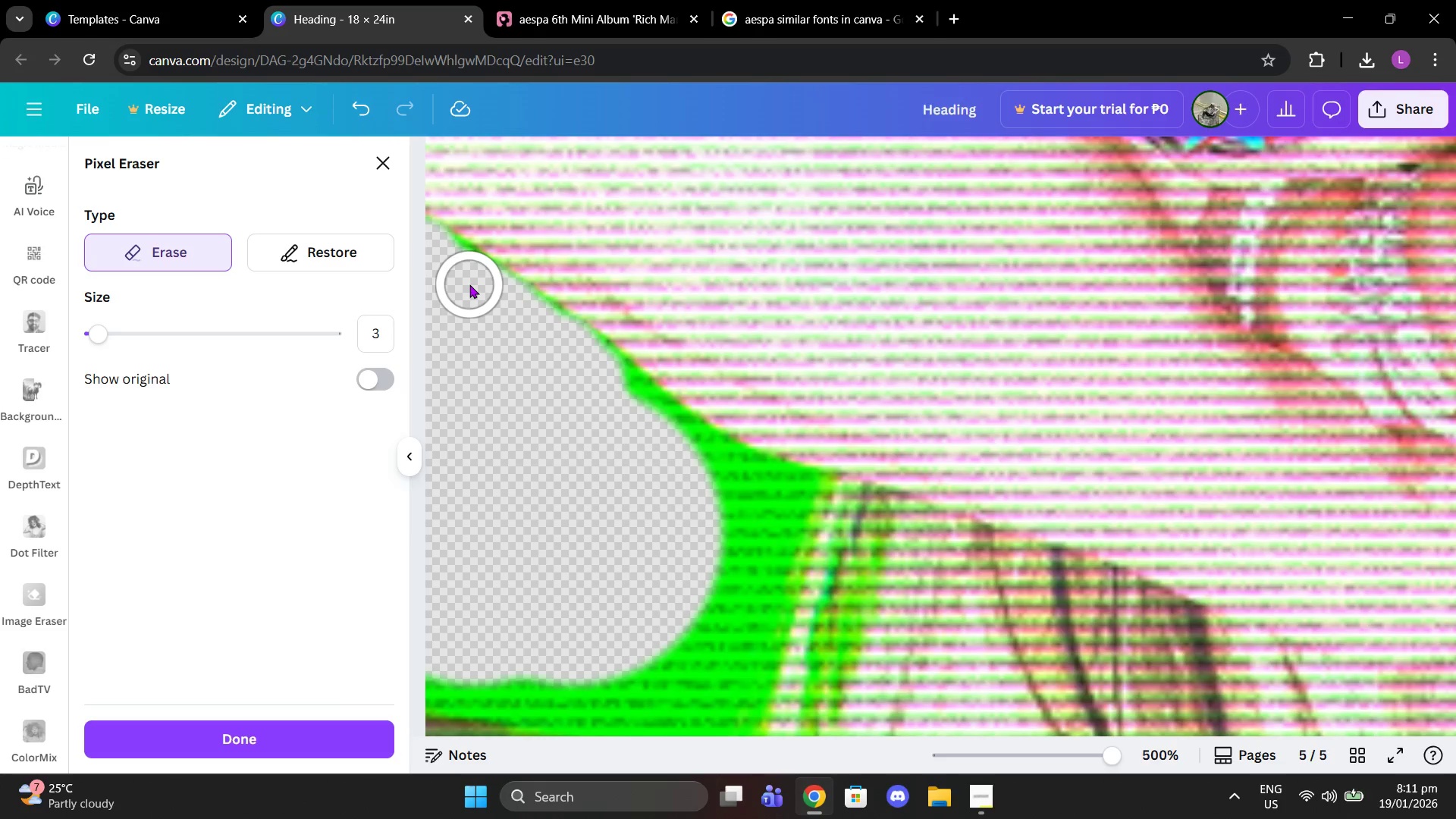 
left_click([469, 284])
 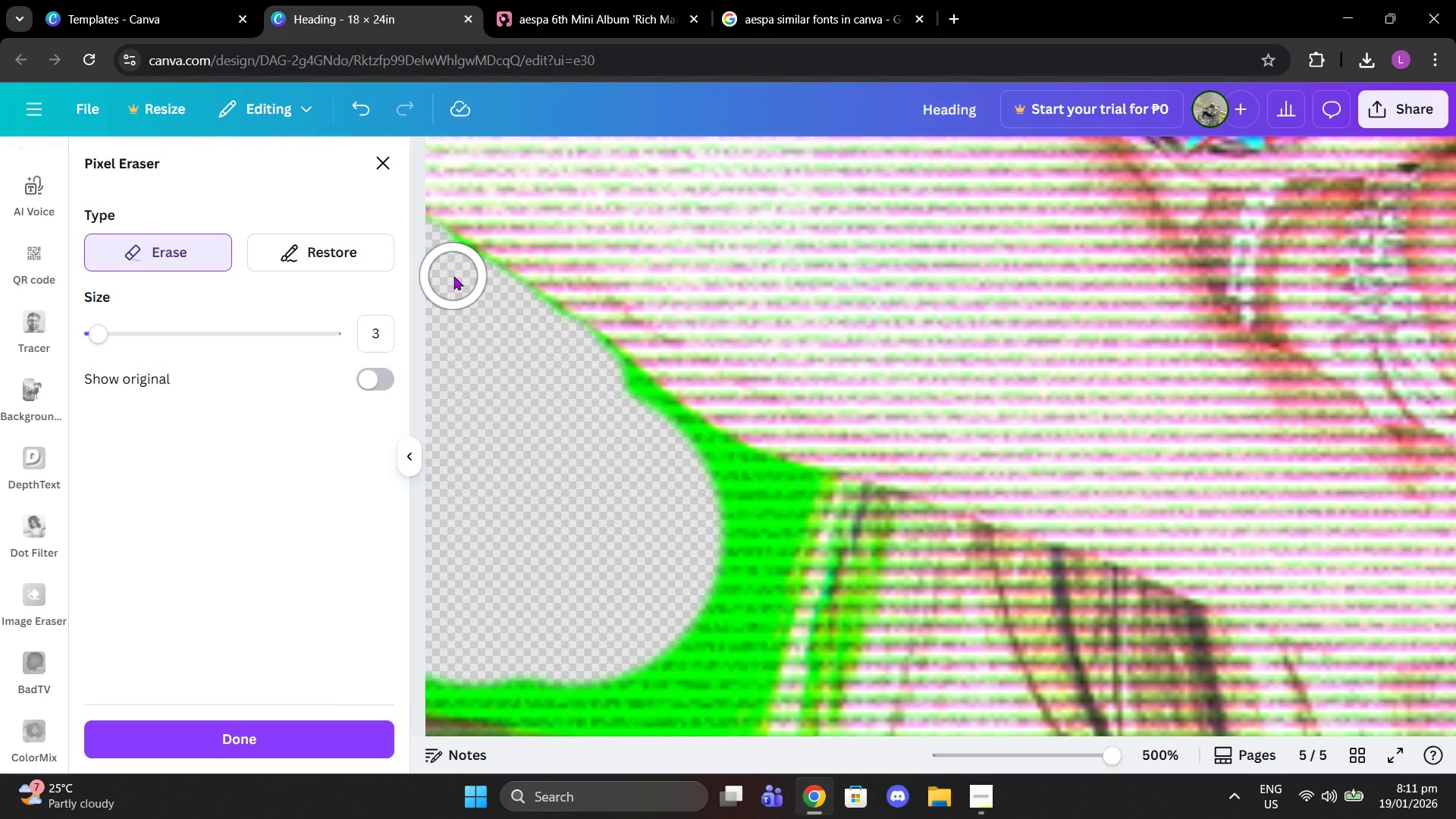 
left_click([454, 272])
 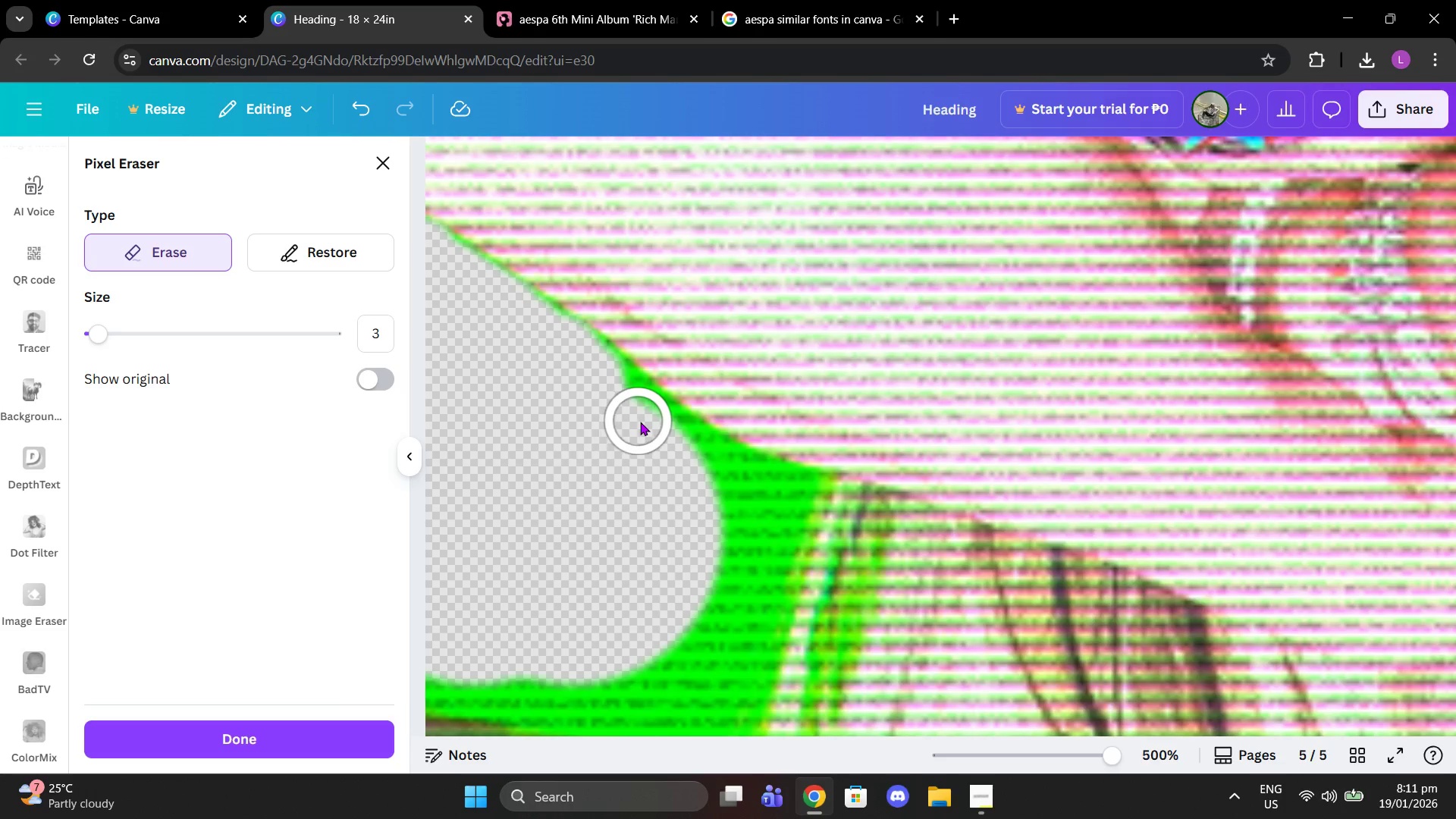 
left_click([645, 422])
 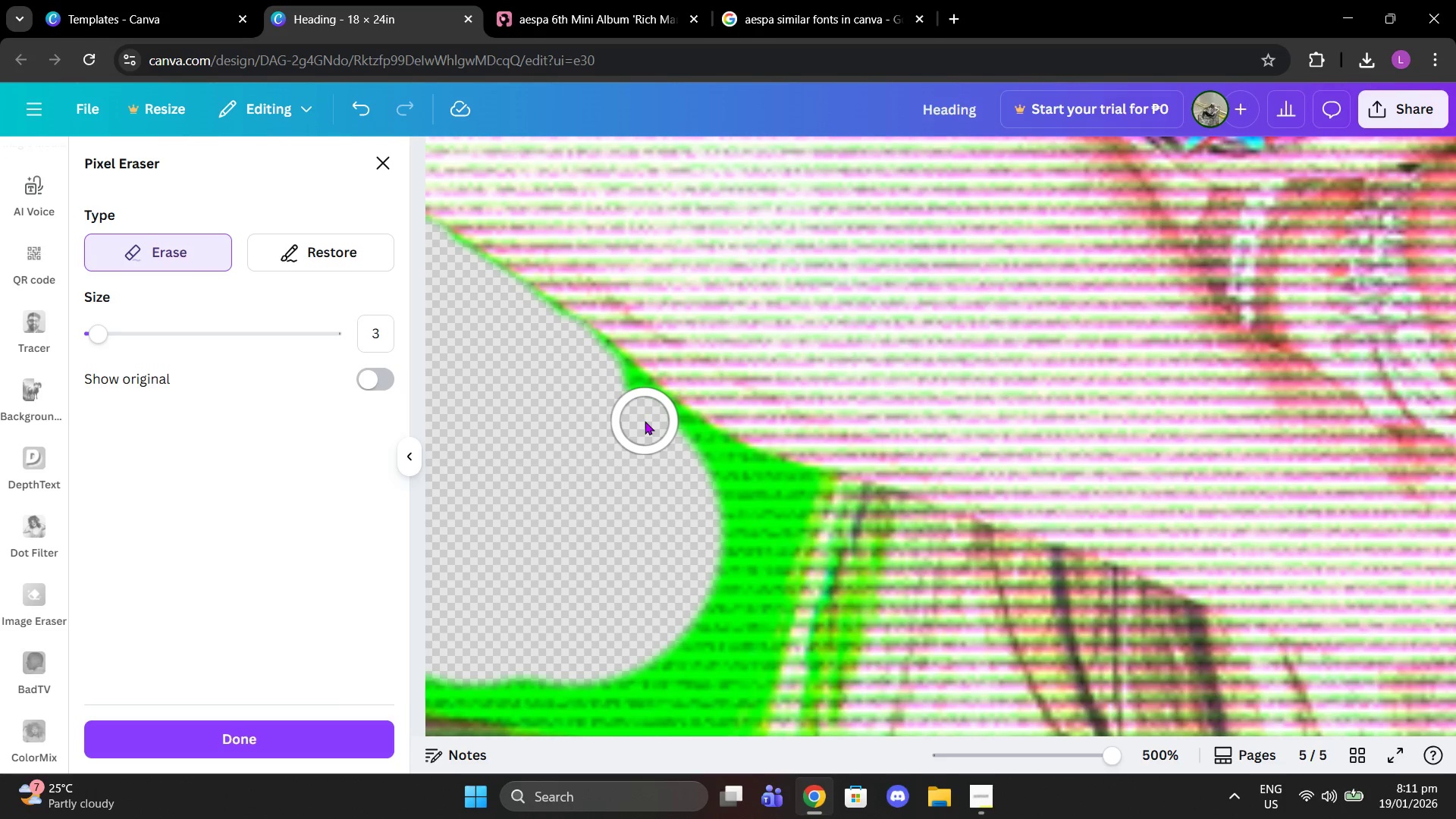 
left_click([633, 411])
 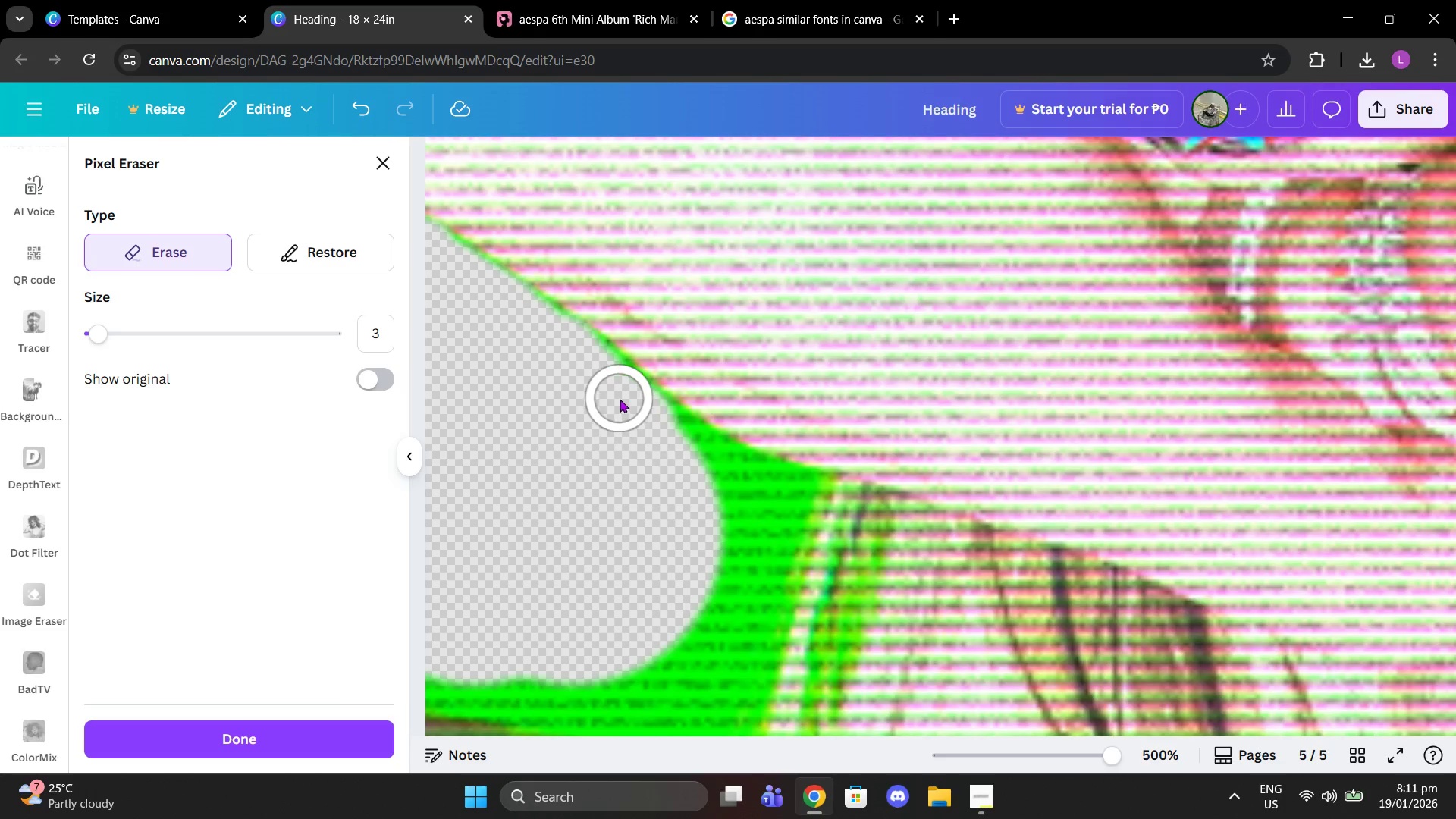 
double_click([620, 399])
 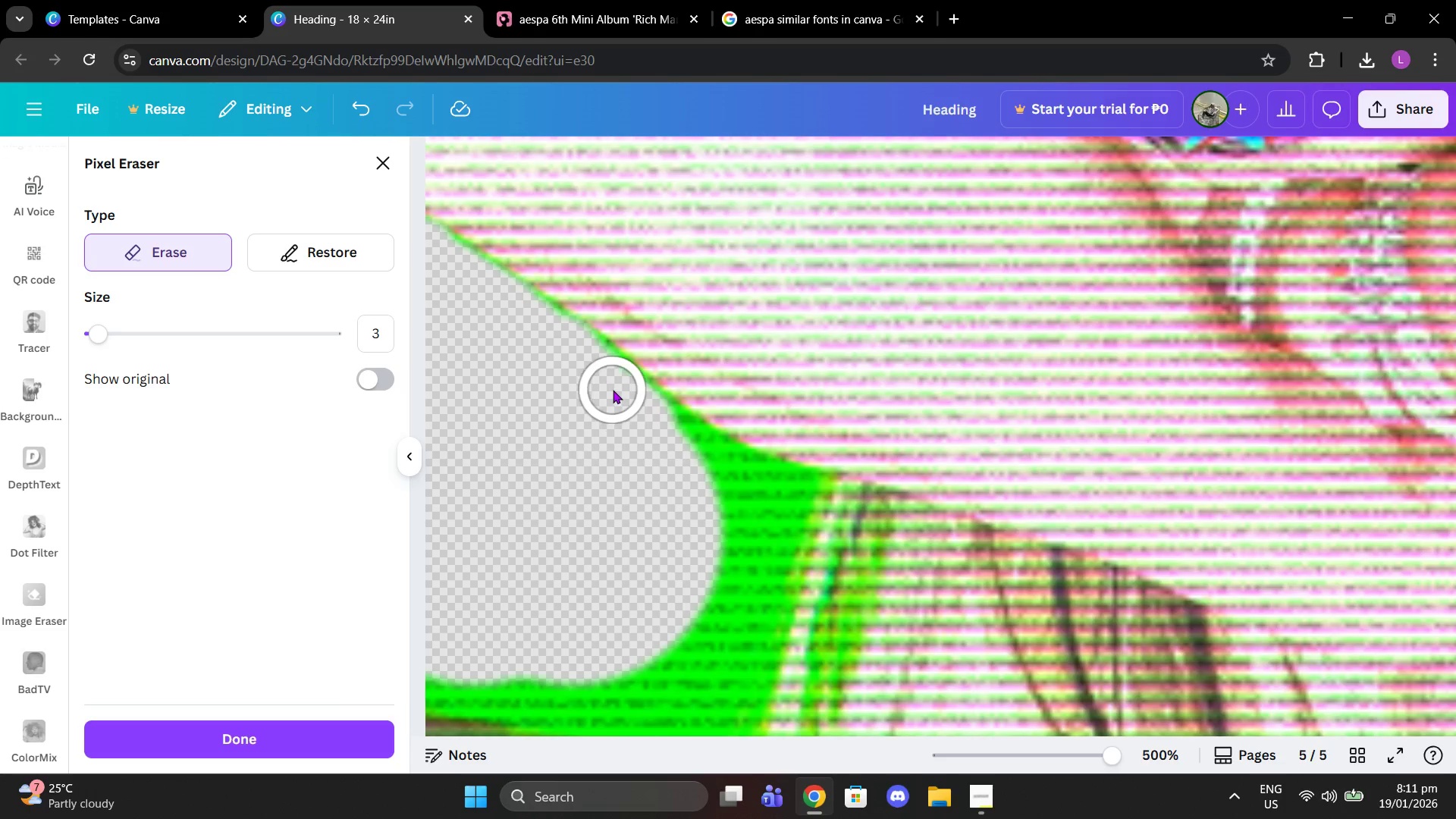 
triple_click([613, 390])
 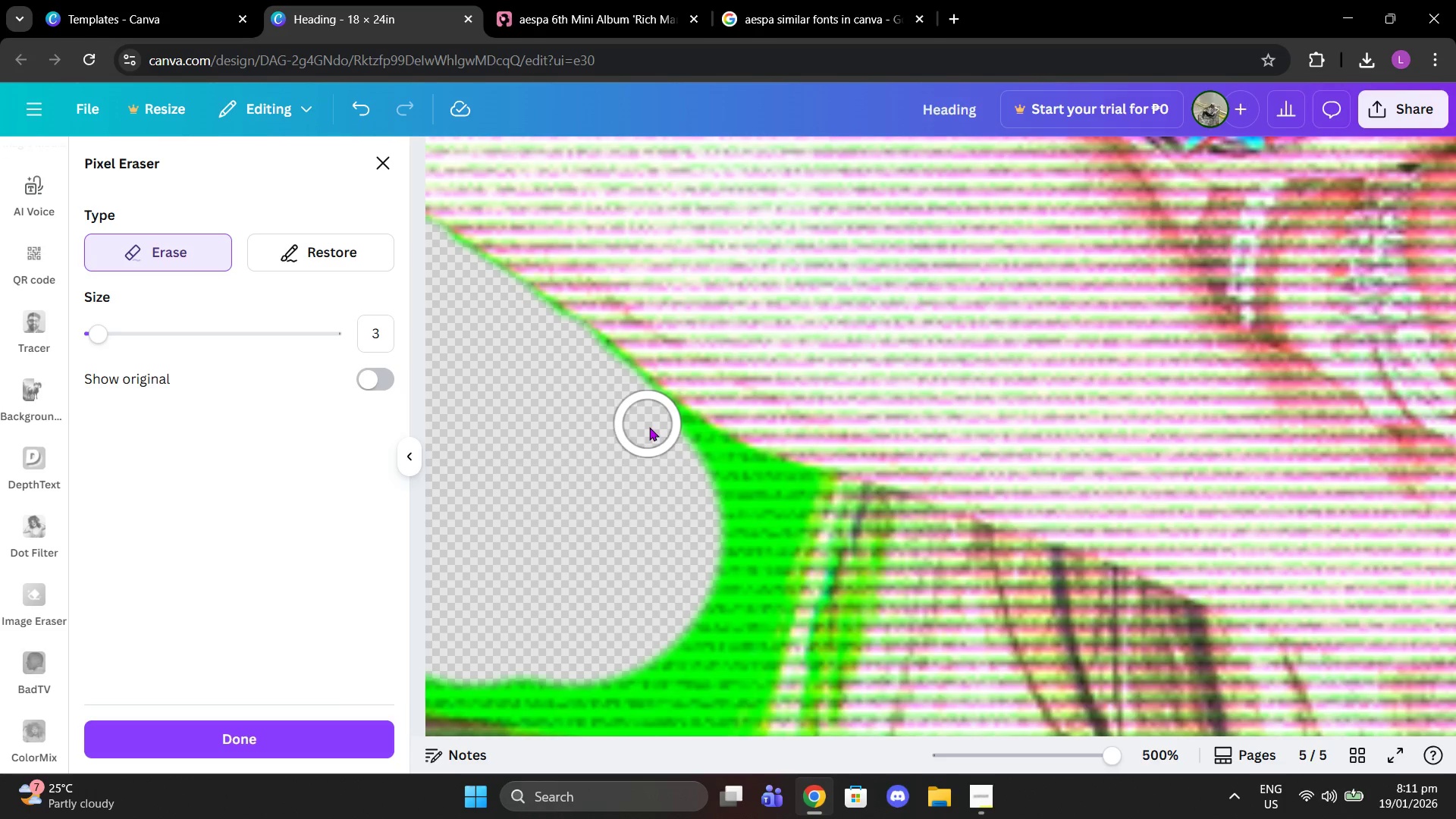 
double_click([660, 441])
 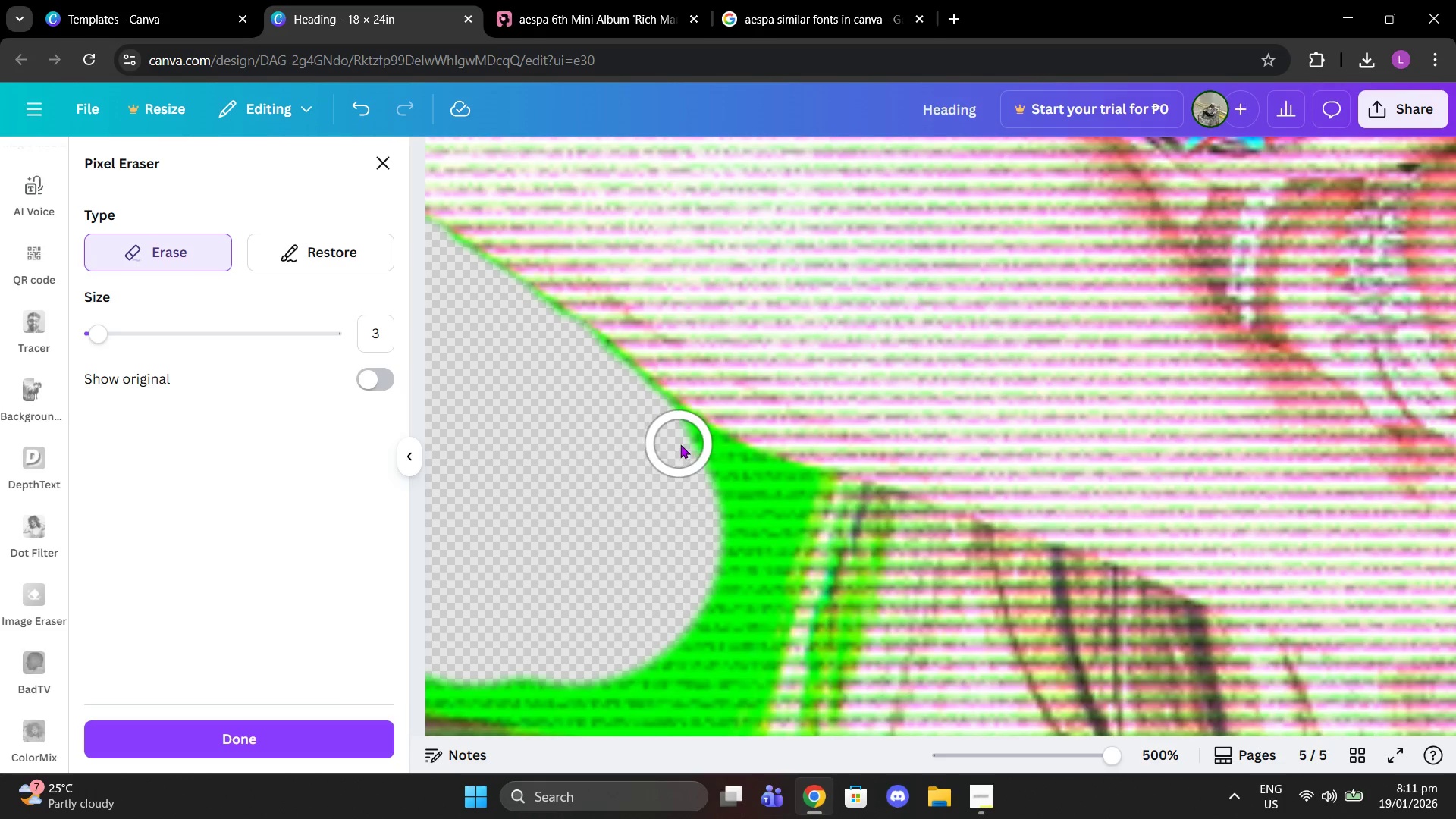 
triple_click([680, 444])
 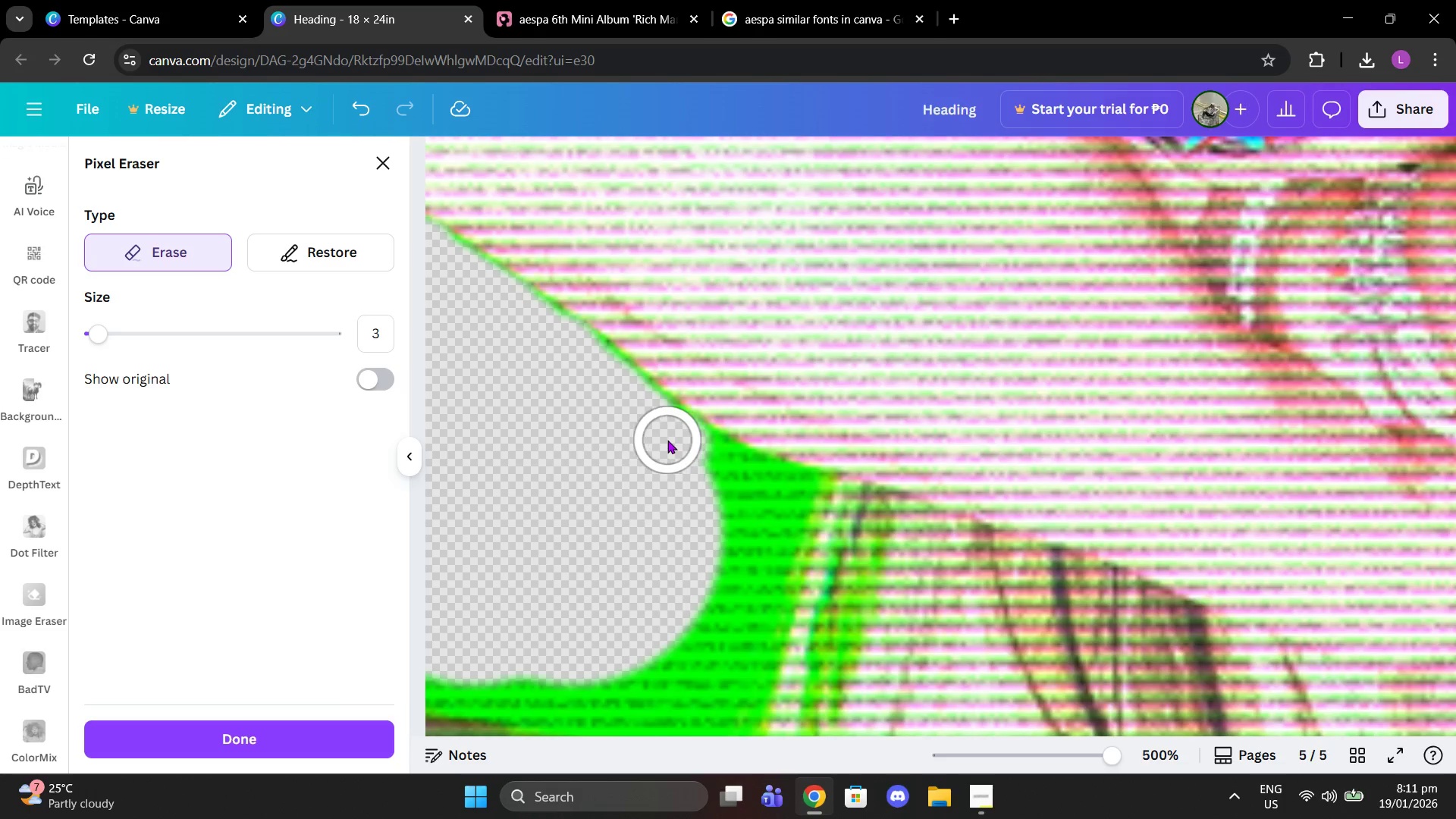 
left_click([667, 440])
 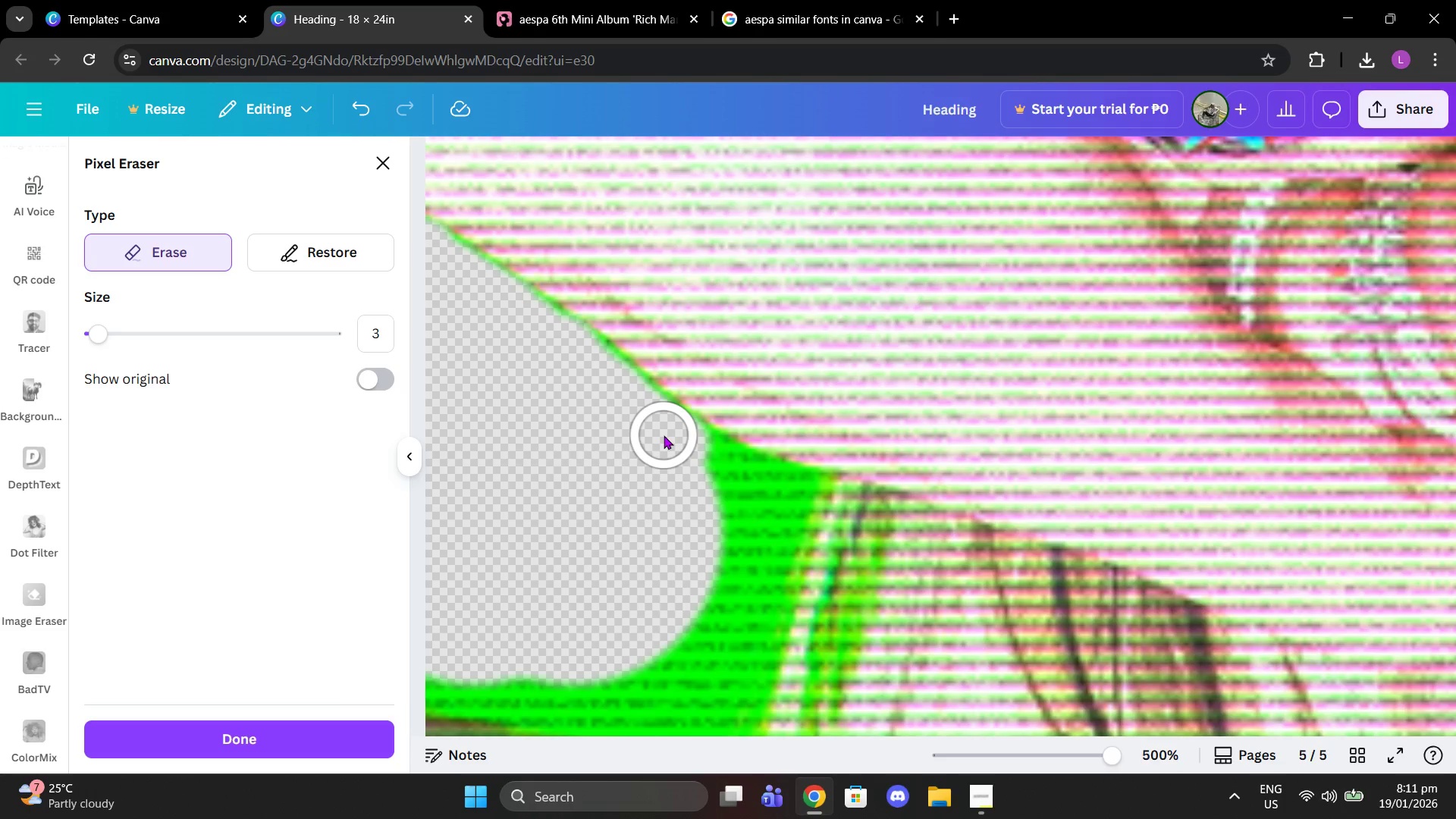 
left_click([664, 435])
 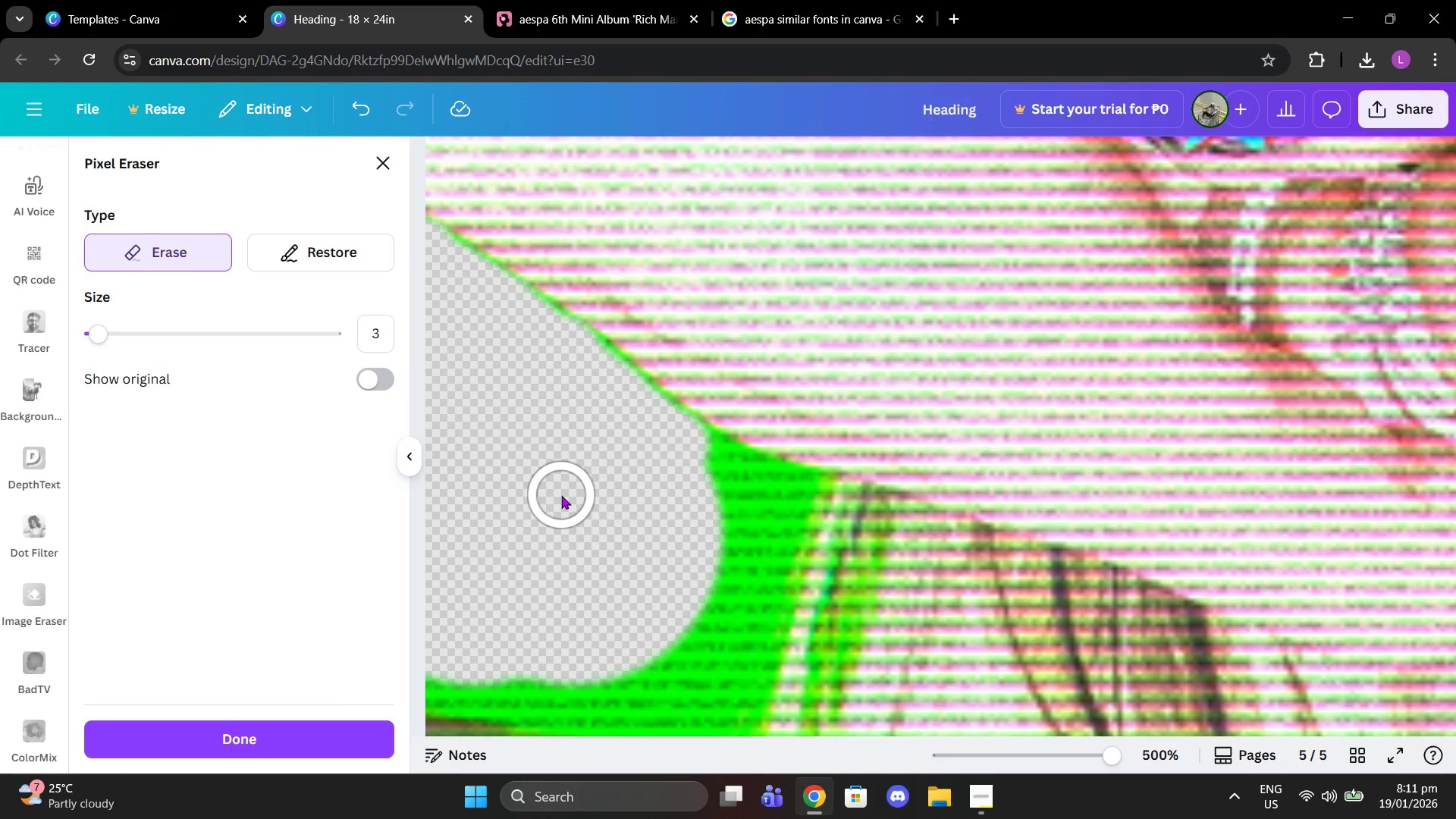 
wait(8.45)
 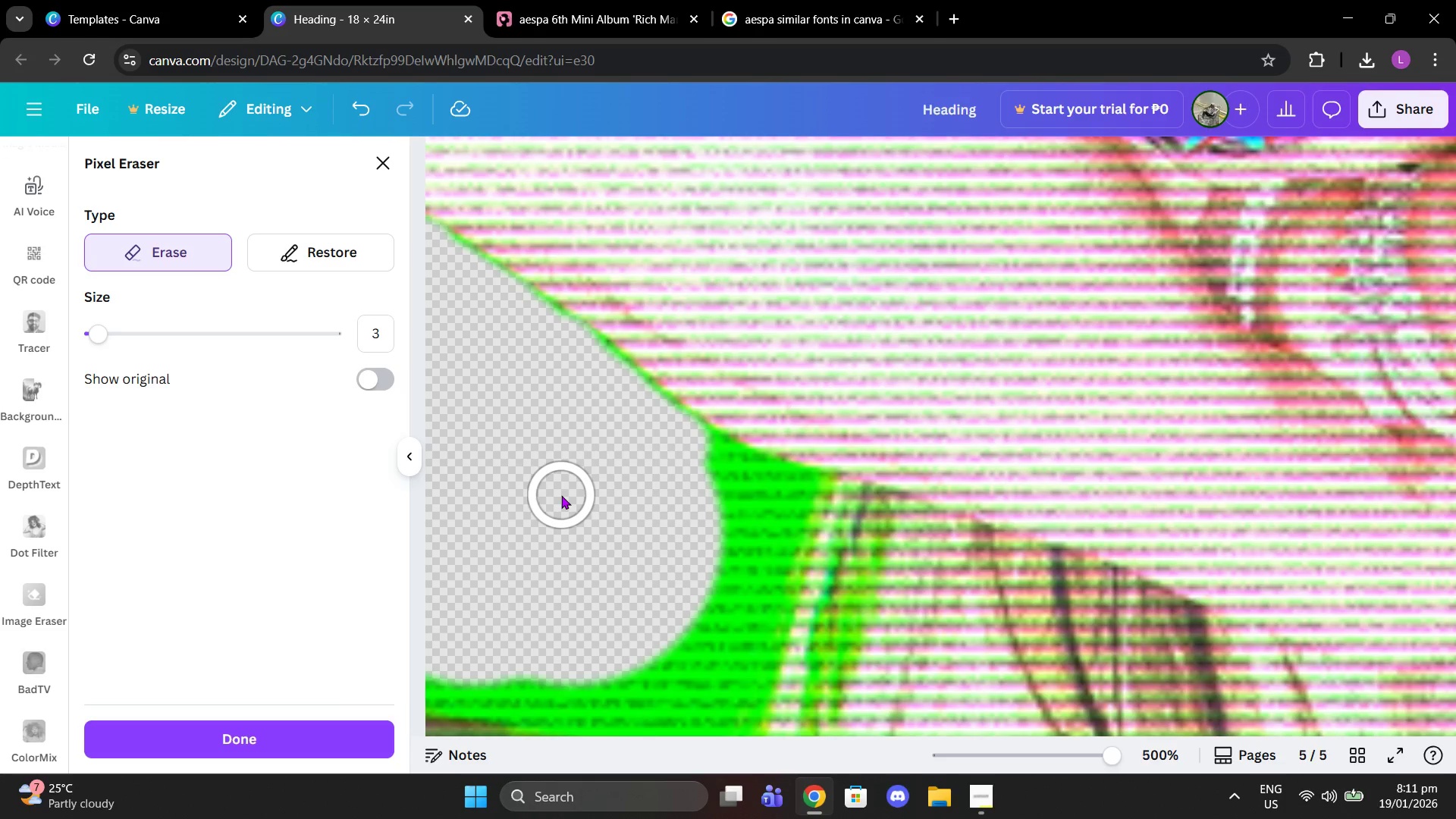 
left_click_drag(start_coordinate=[698, 461], to_coordinate=[780, 489])
 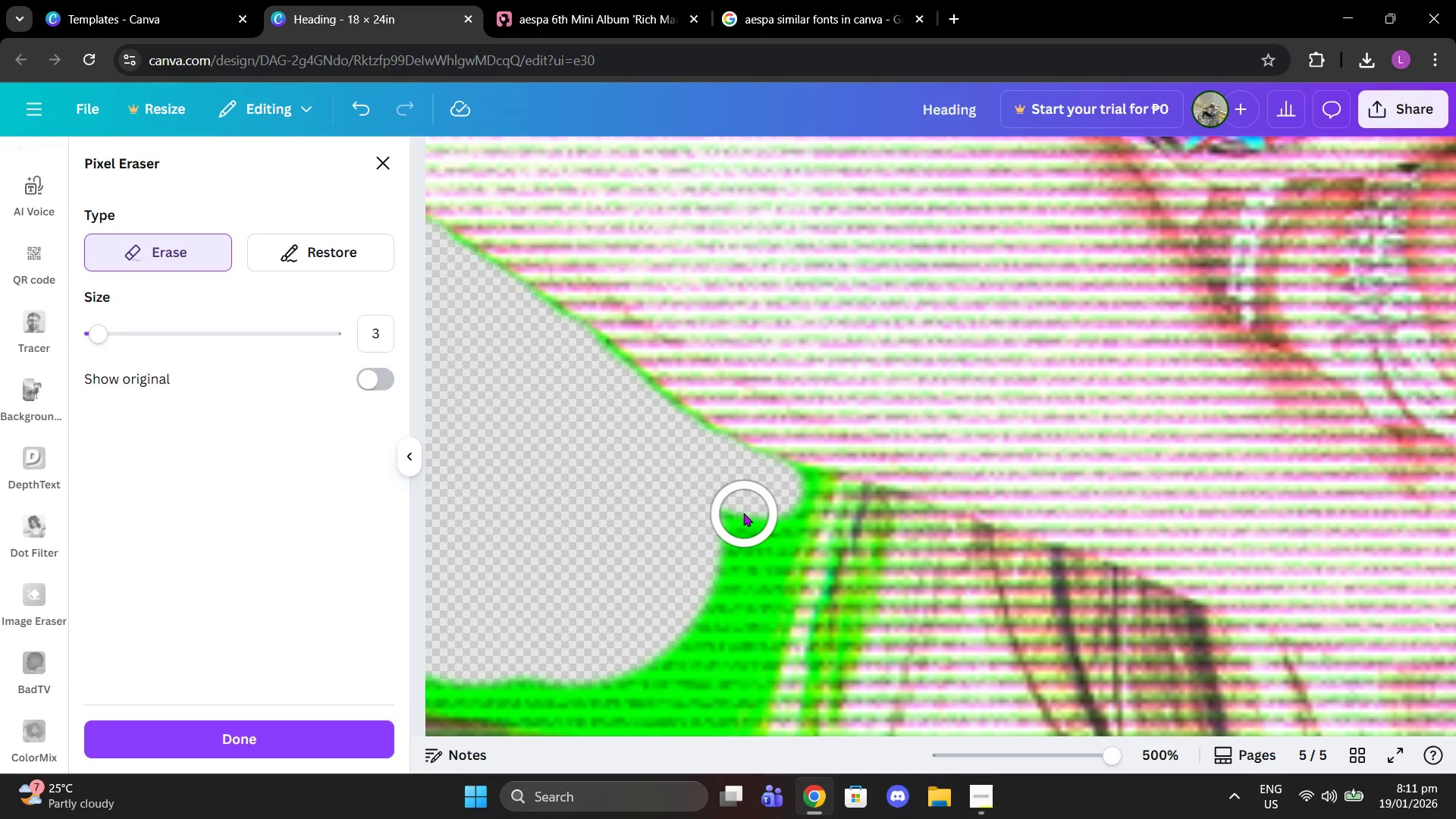 
scroll: coordinate [714, 489], scroll_direction: down, amount: 1.0
 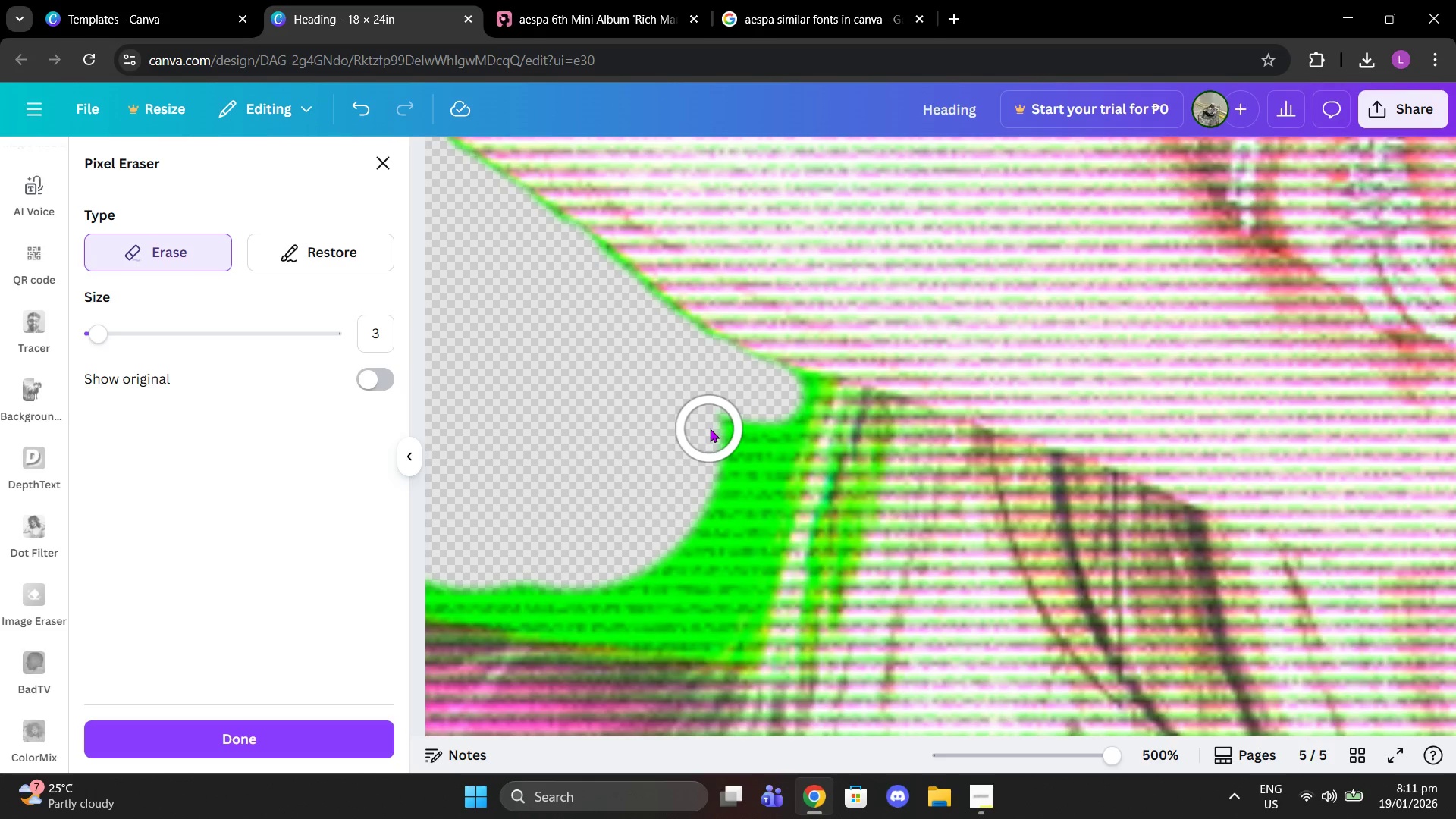 
left_click_drag(start_coordinate=[733, 422], to_coordinate=[750, 430])
 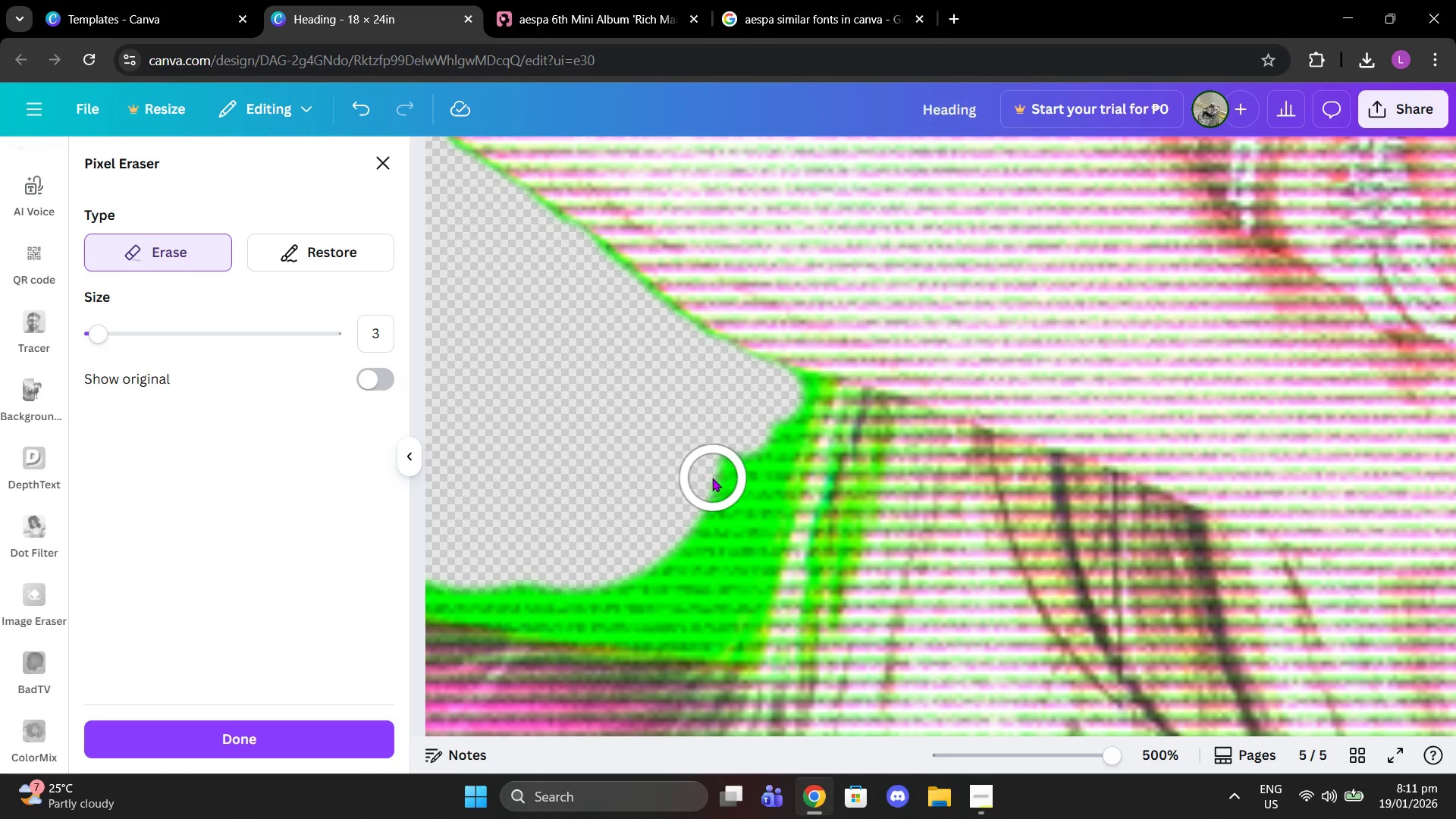 
left_click_drag(start_coordinate=[722, 469], to_coordinate=[433, 581])
 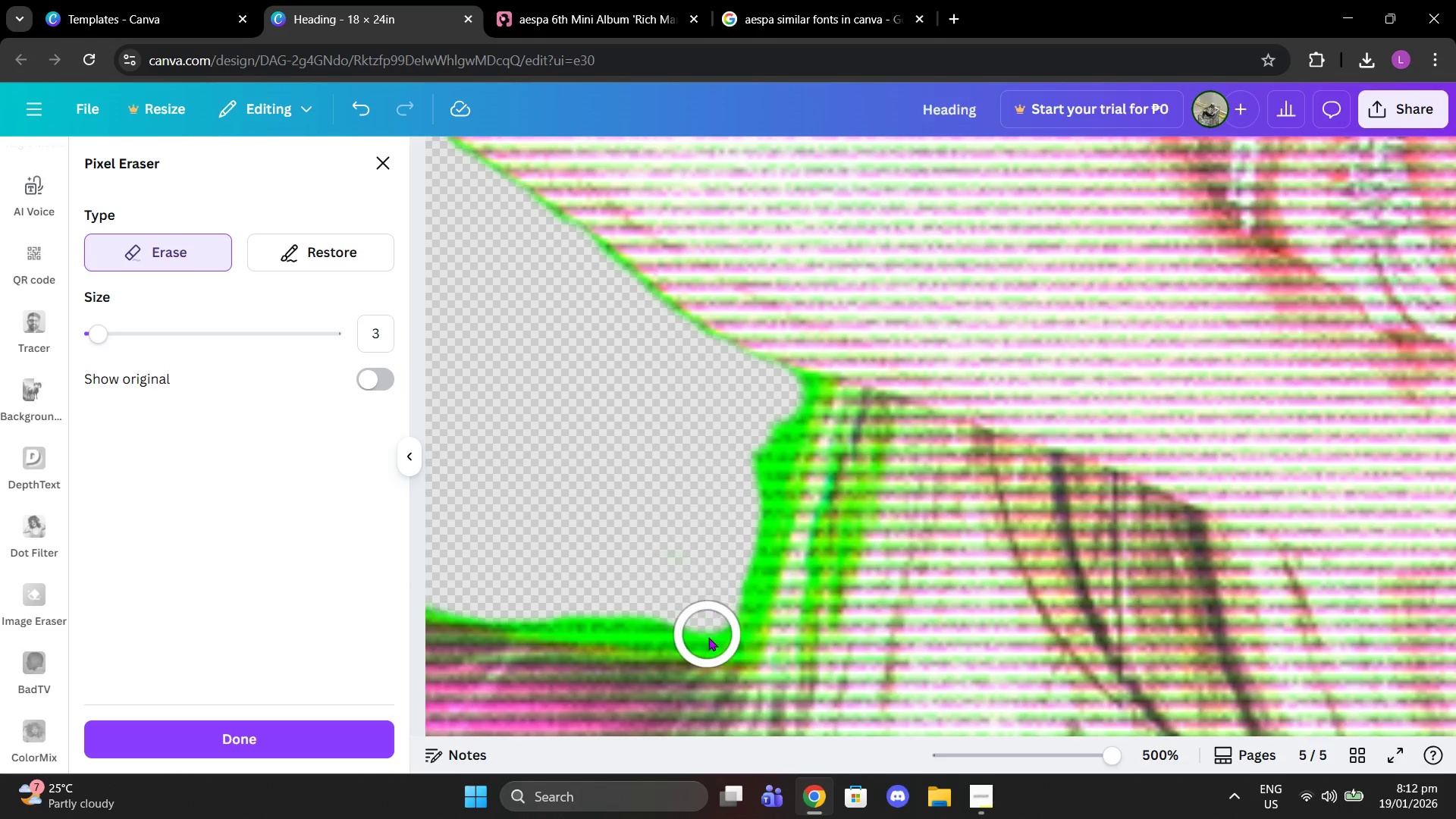 
left_click_drag(start_coordinate=[711, 616], to_coordinate=[548, 592])
 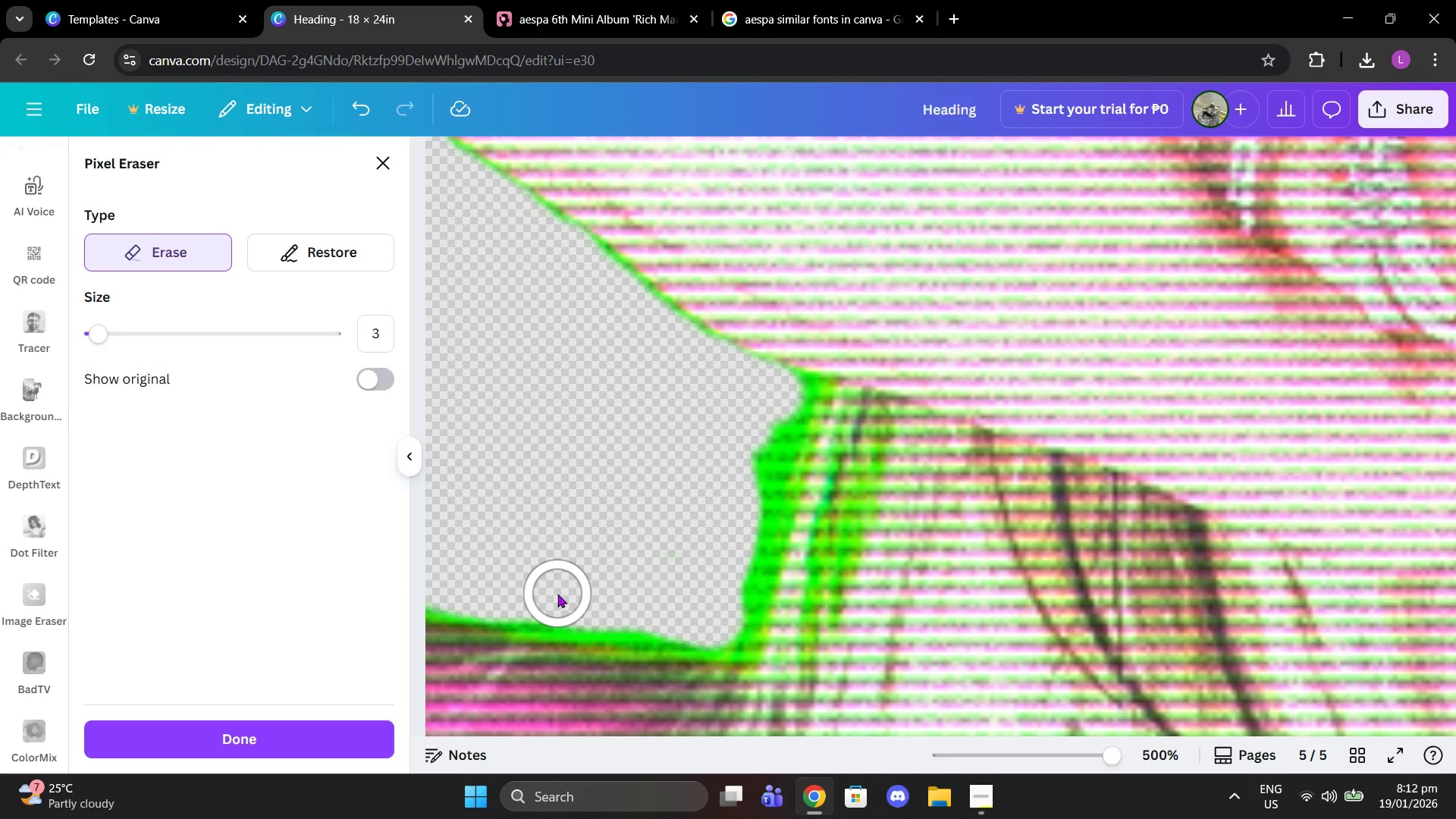 
left_click_drag(start_coordinate=[557, 594], to_coordinate=[448, 595])
 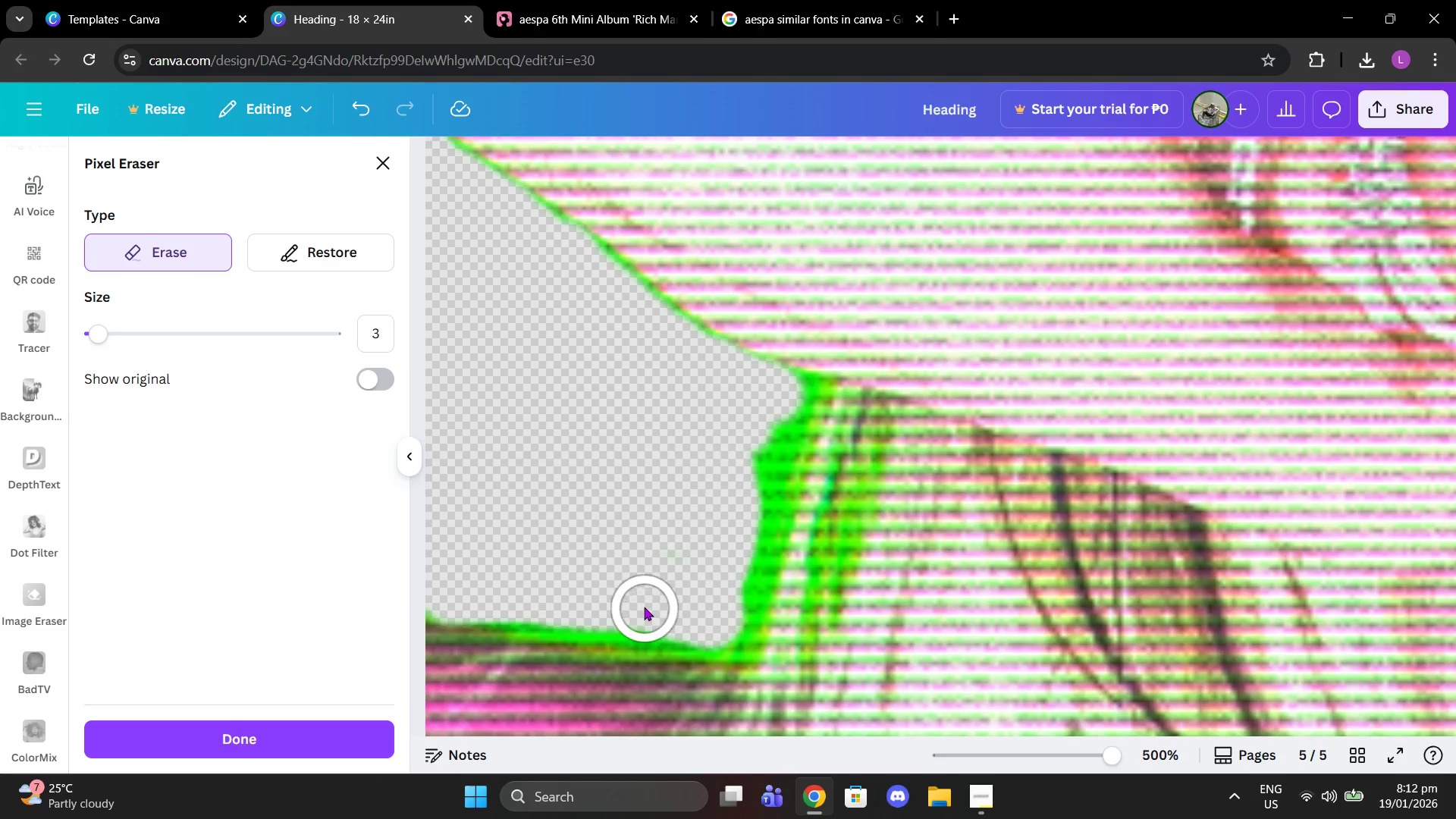 
left_click_drag(start_coordinate=[644, 607], to_coordinate=[527, 596])
 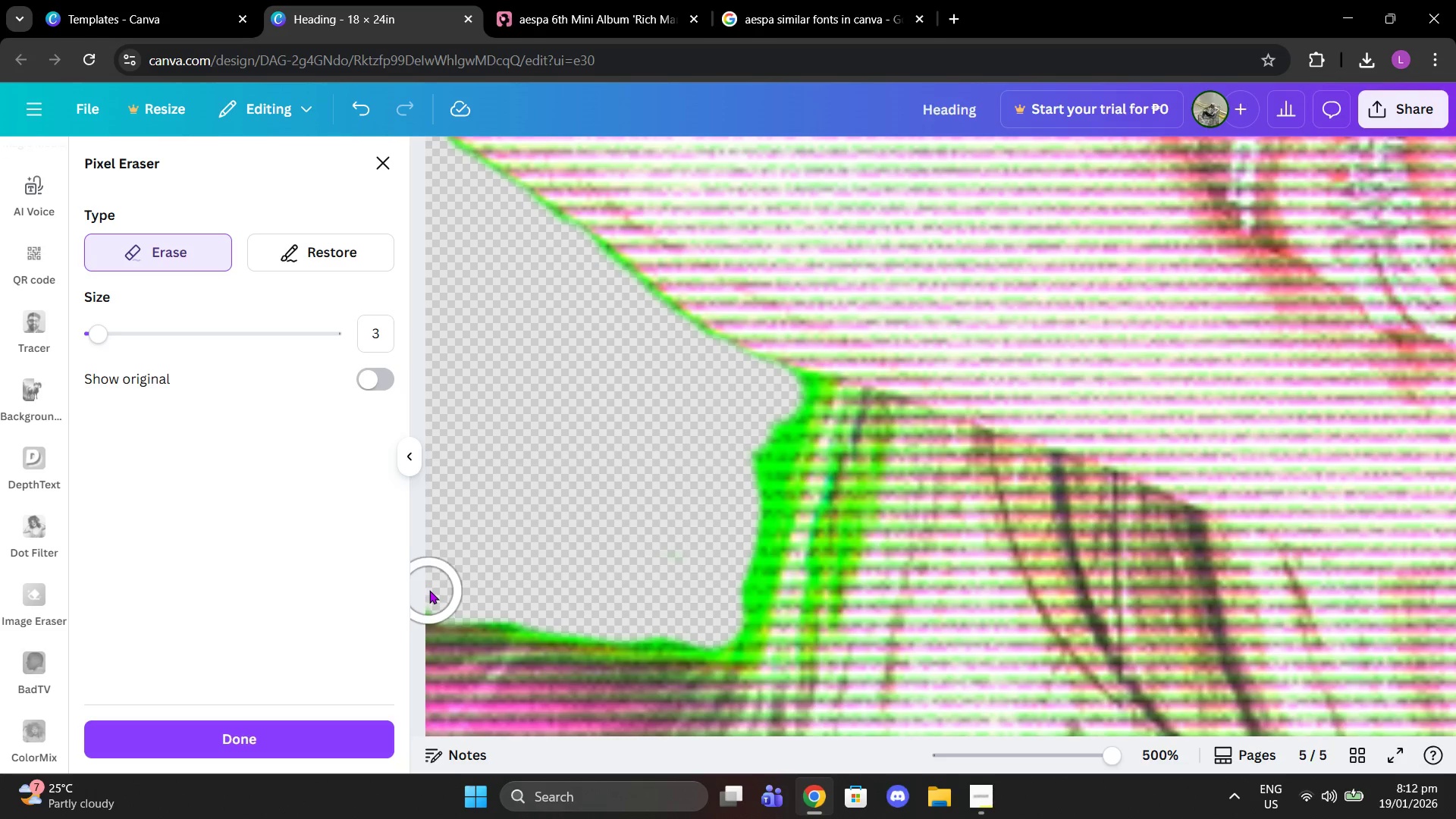 
left_click([429, 590])
 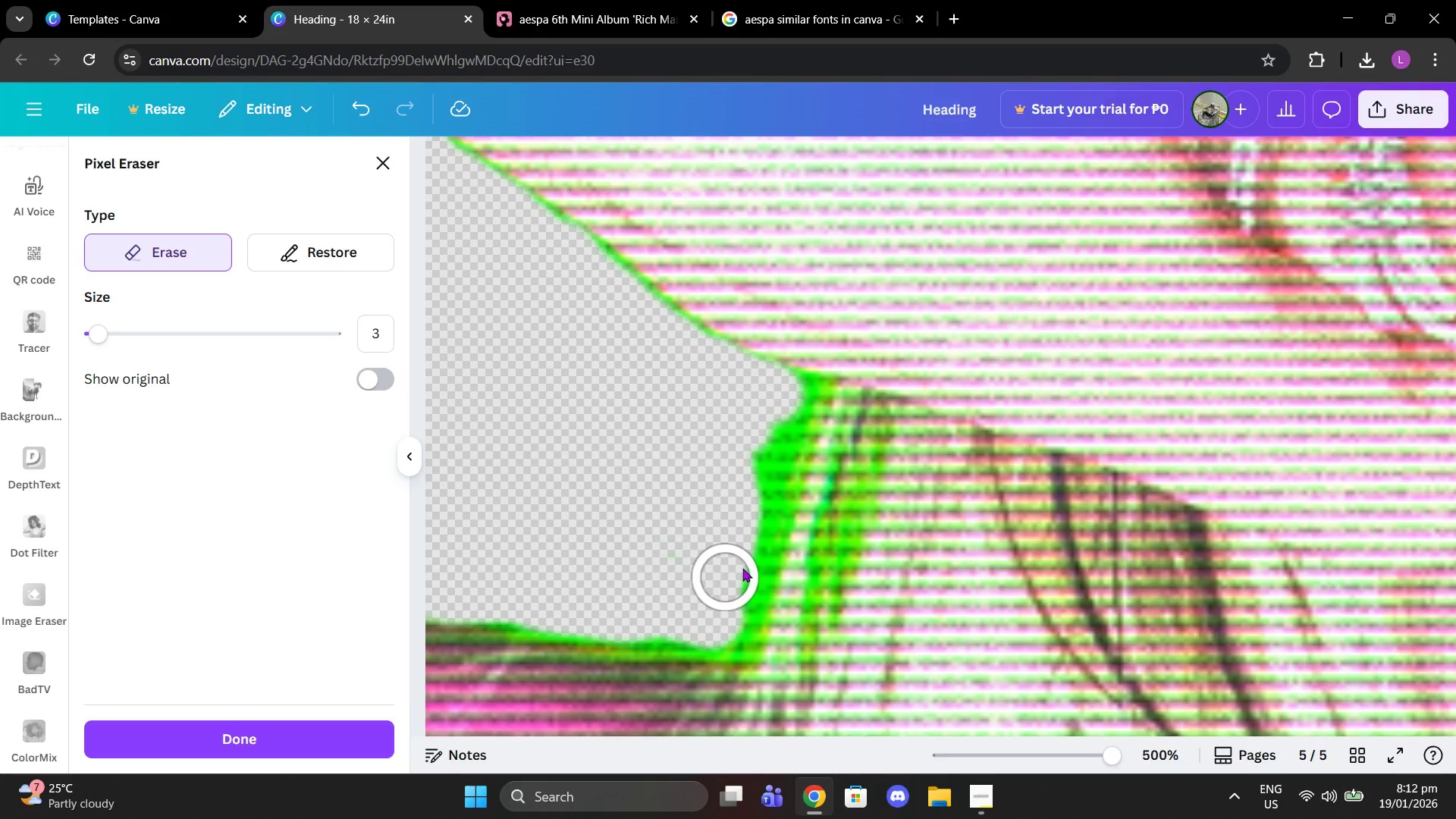 
left_click_drag(start_coordinate=[742, 447], to_coordinate=[731, 627])
 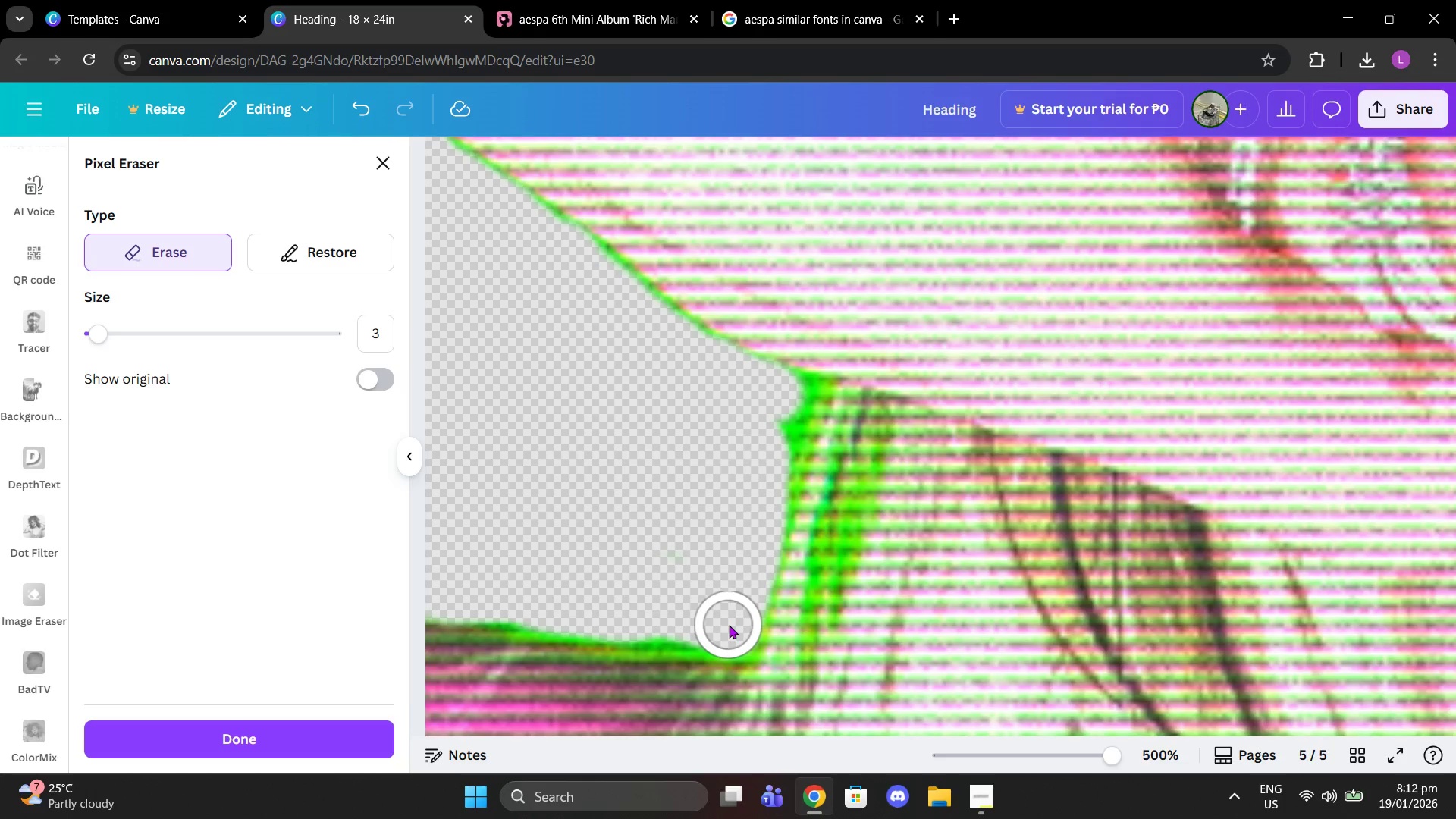 
left_click_drag(start_coordinate=[729, 625], to_coordinate=[657, 610])
 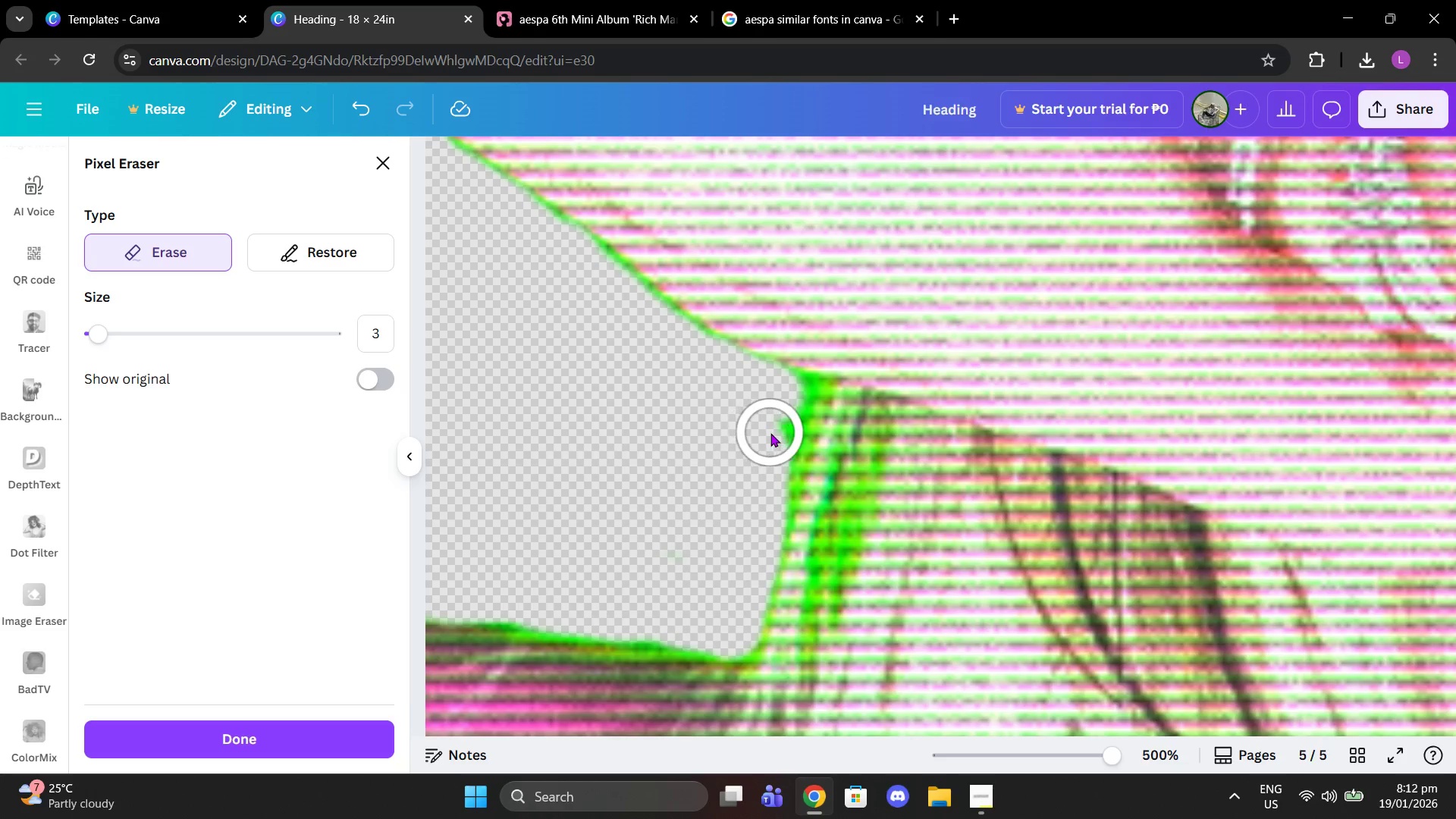 
left_click([770, 433])
 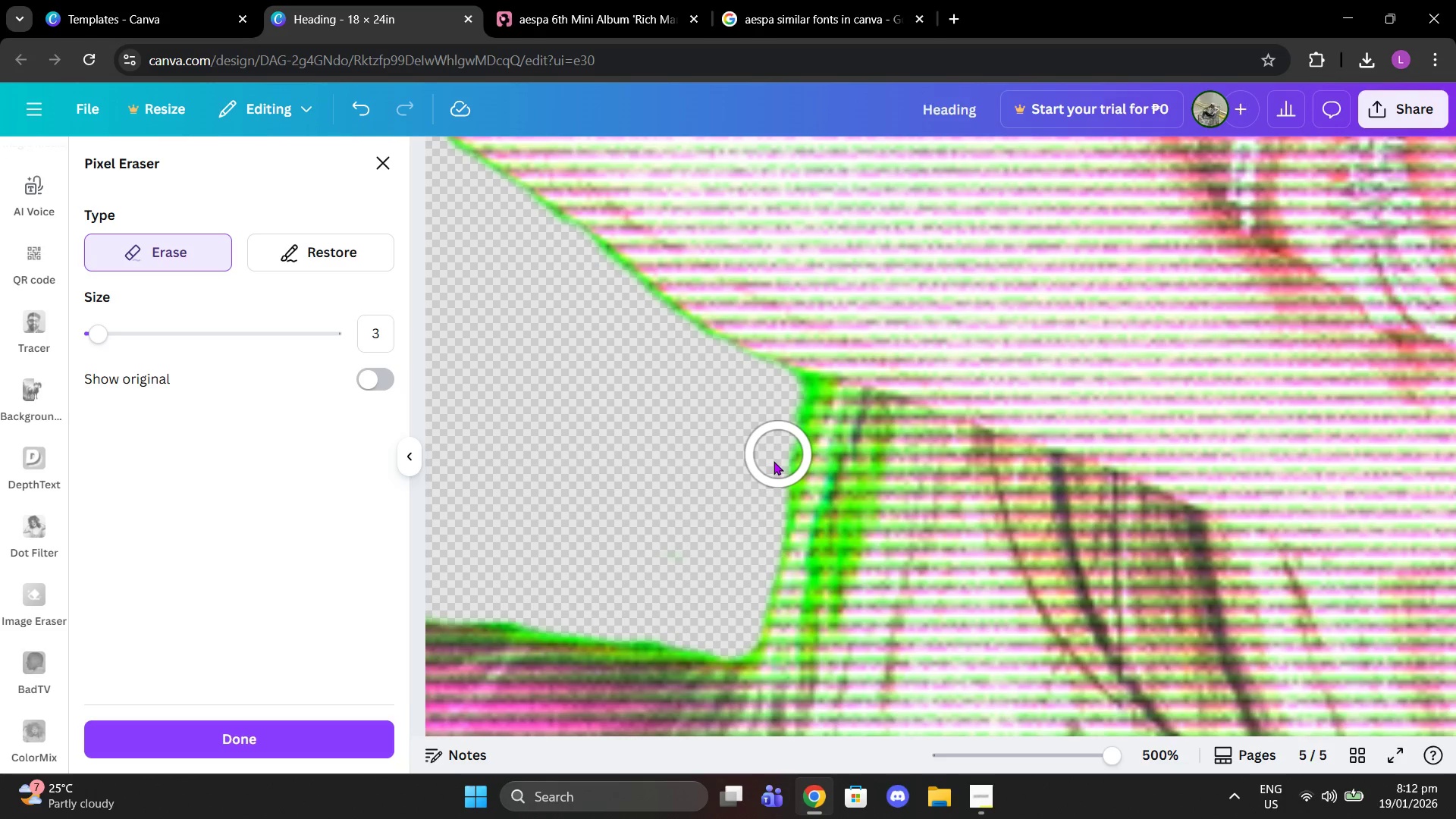 
left_click([774, 461])
 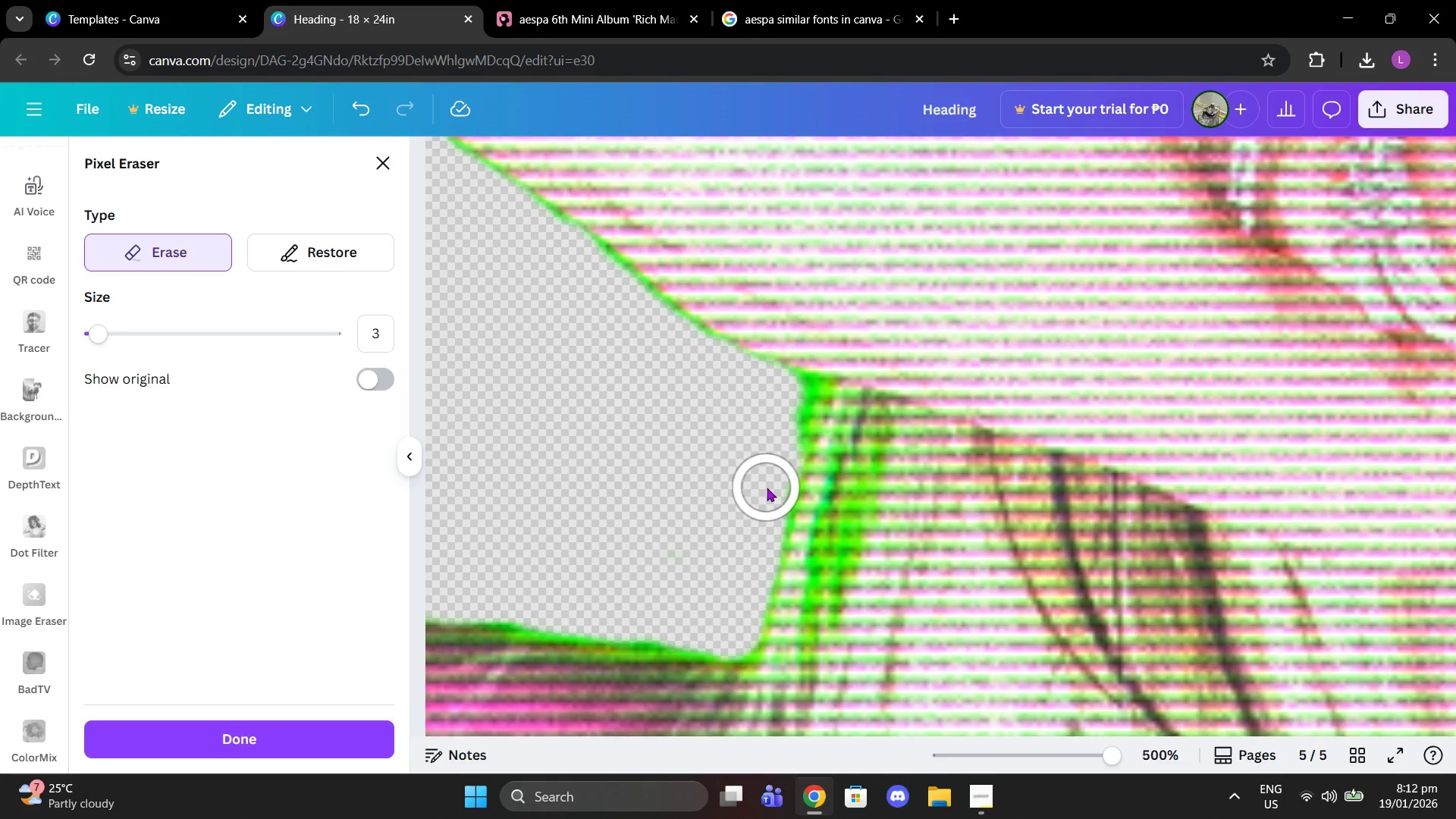 
left_click([767, 488])
 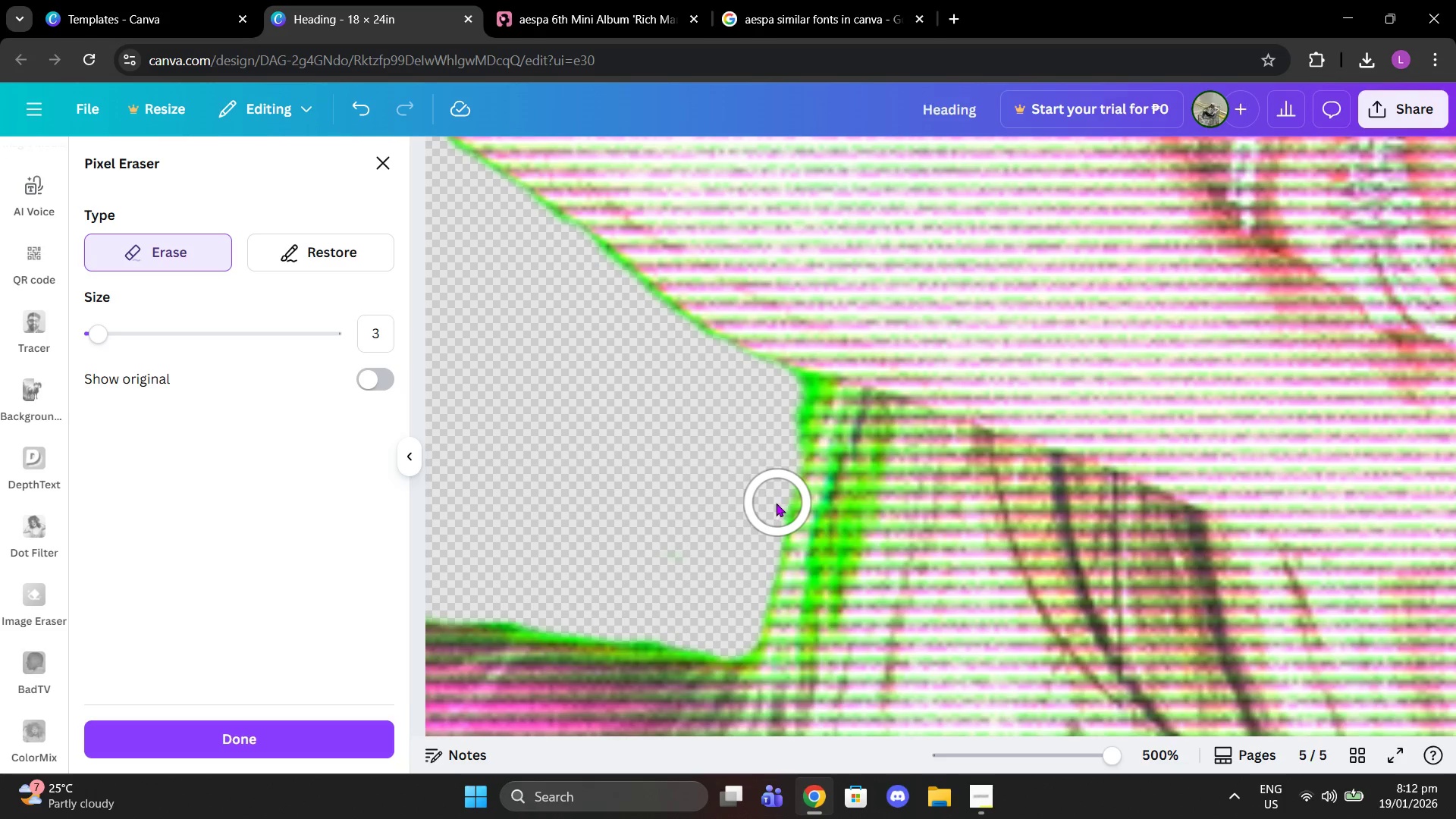 
left_click([764, 503])
 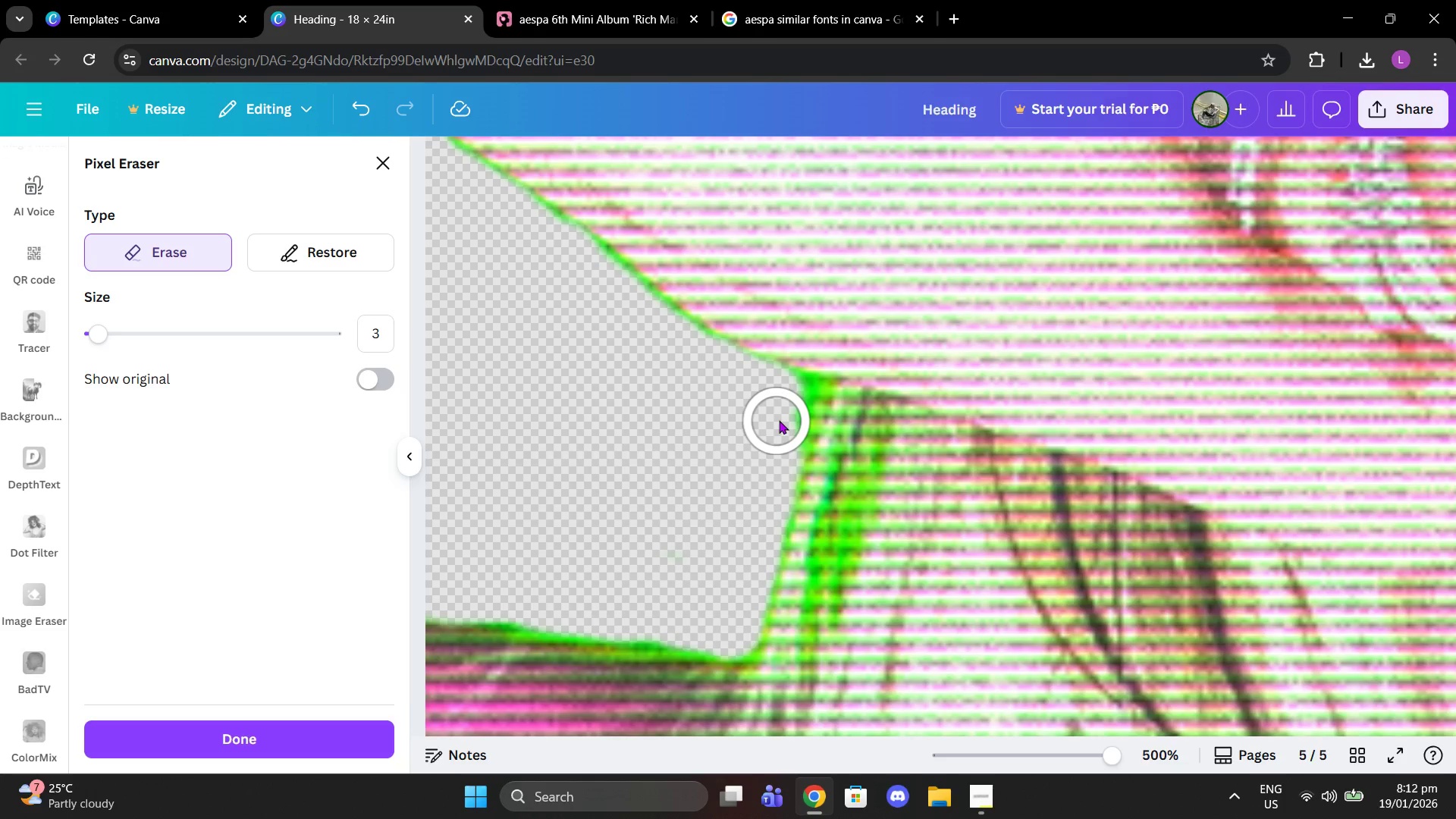 
left_click([779, 420])
 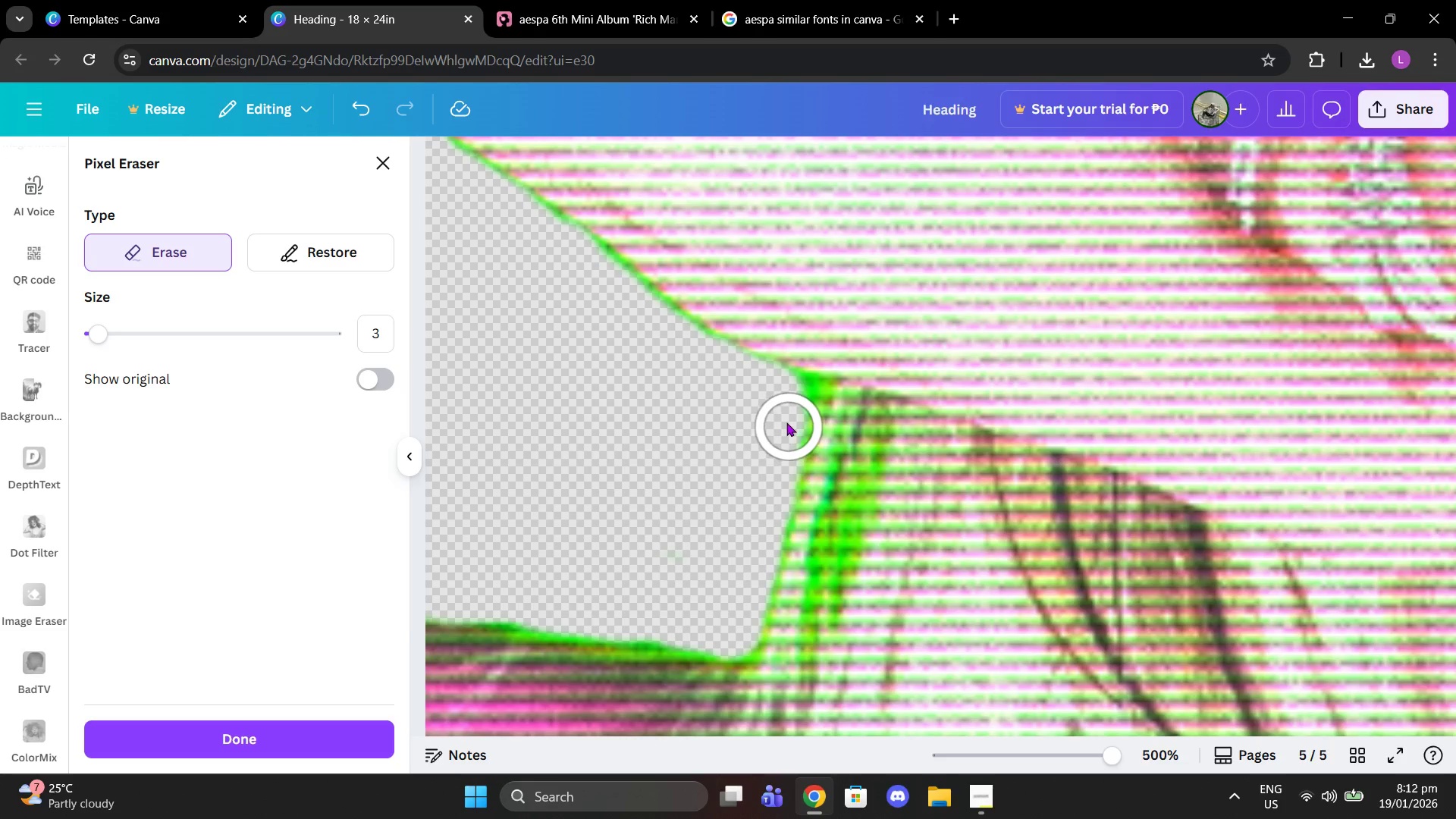 
left_click([781, 405])
 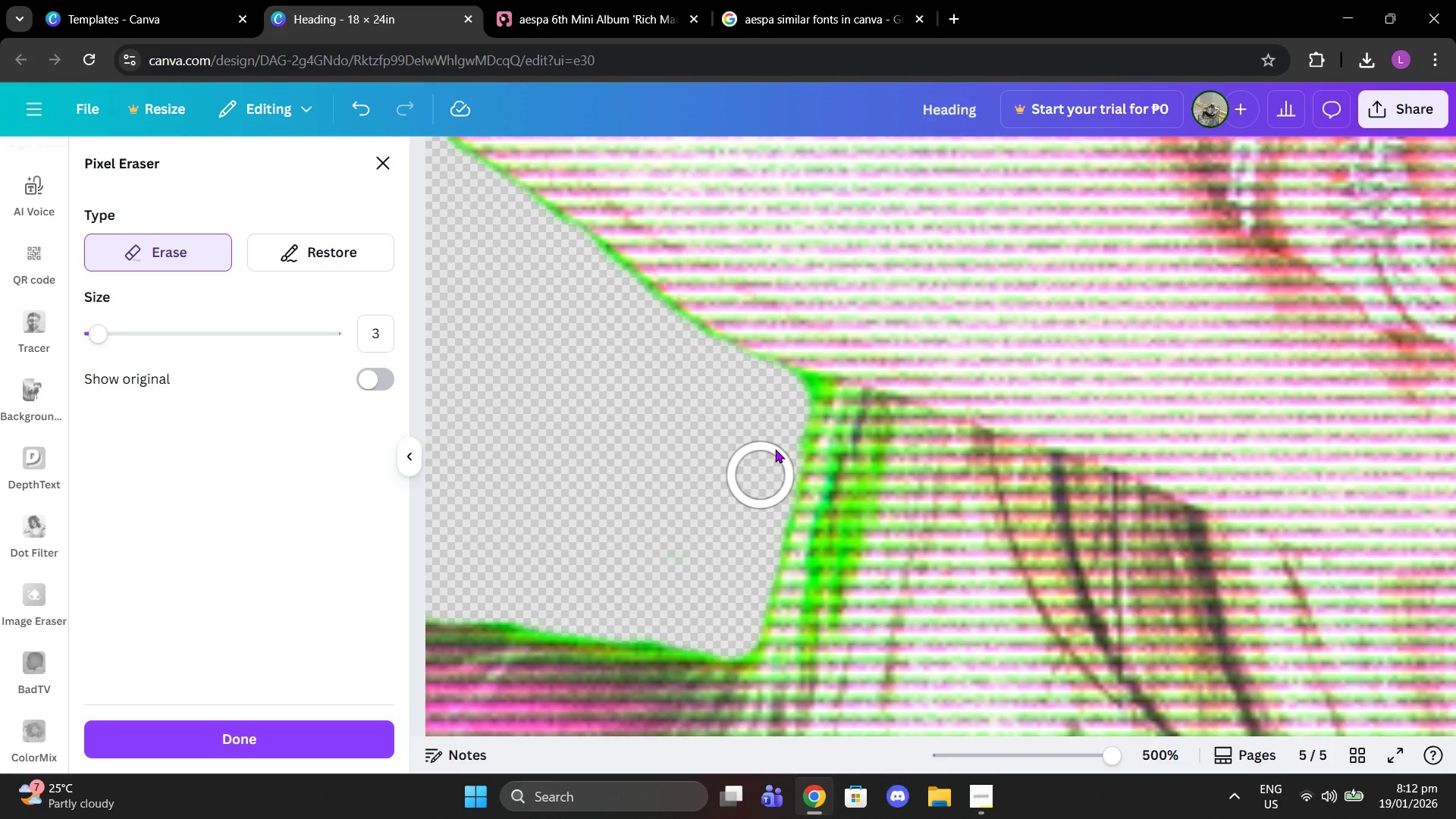 
left_click([778, 432])
 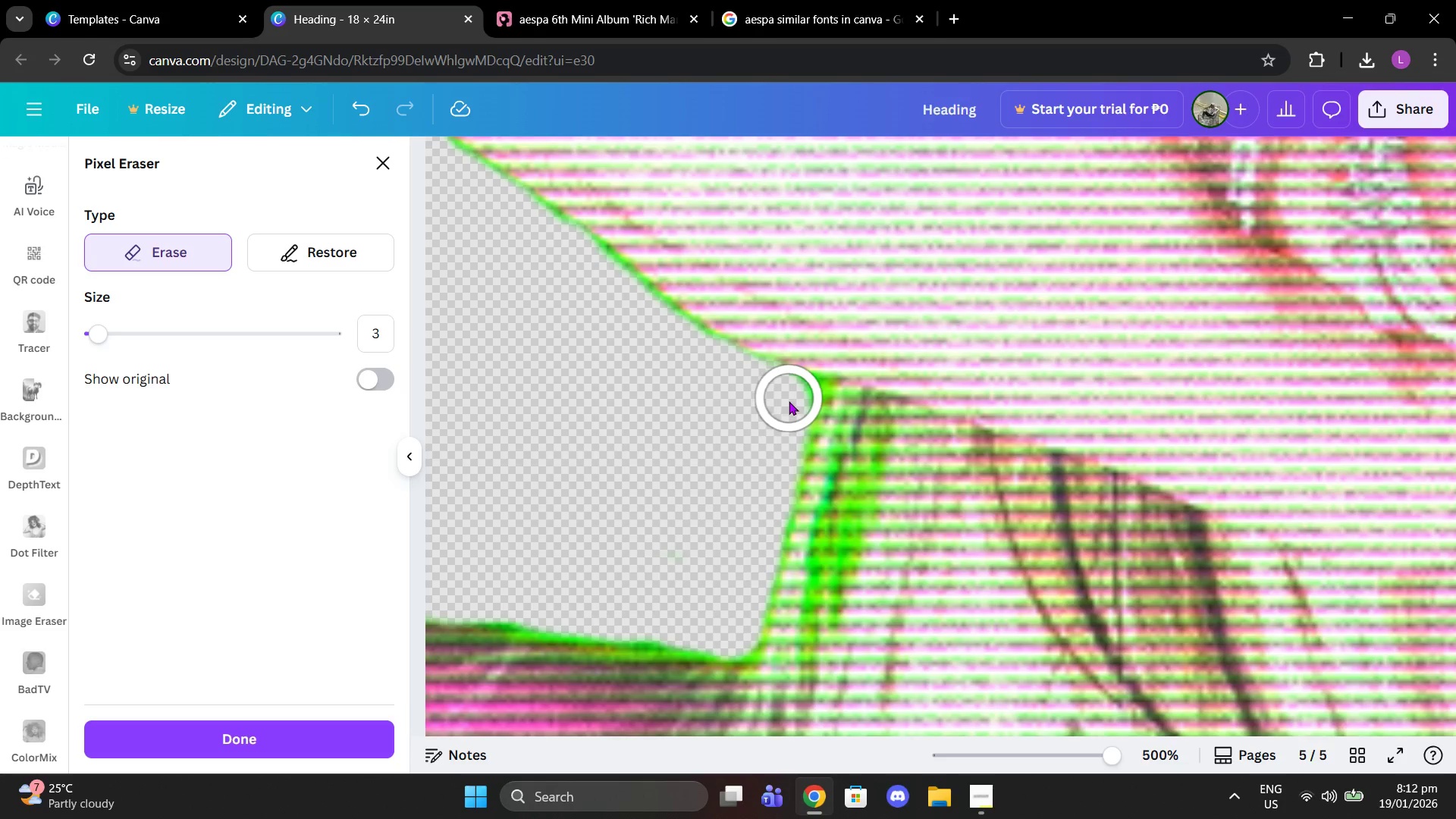 
left_click([790, 406])
 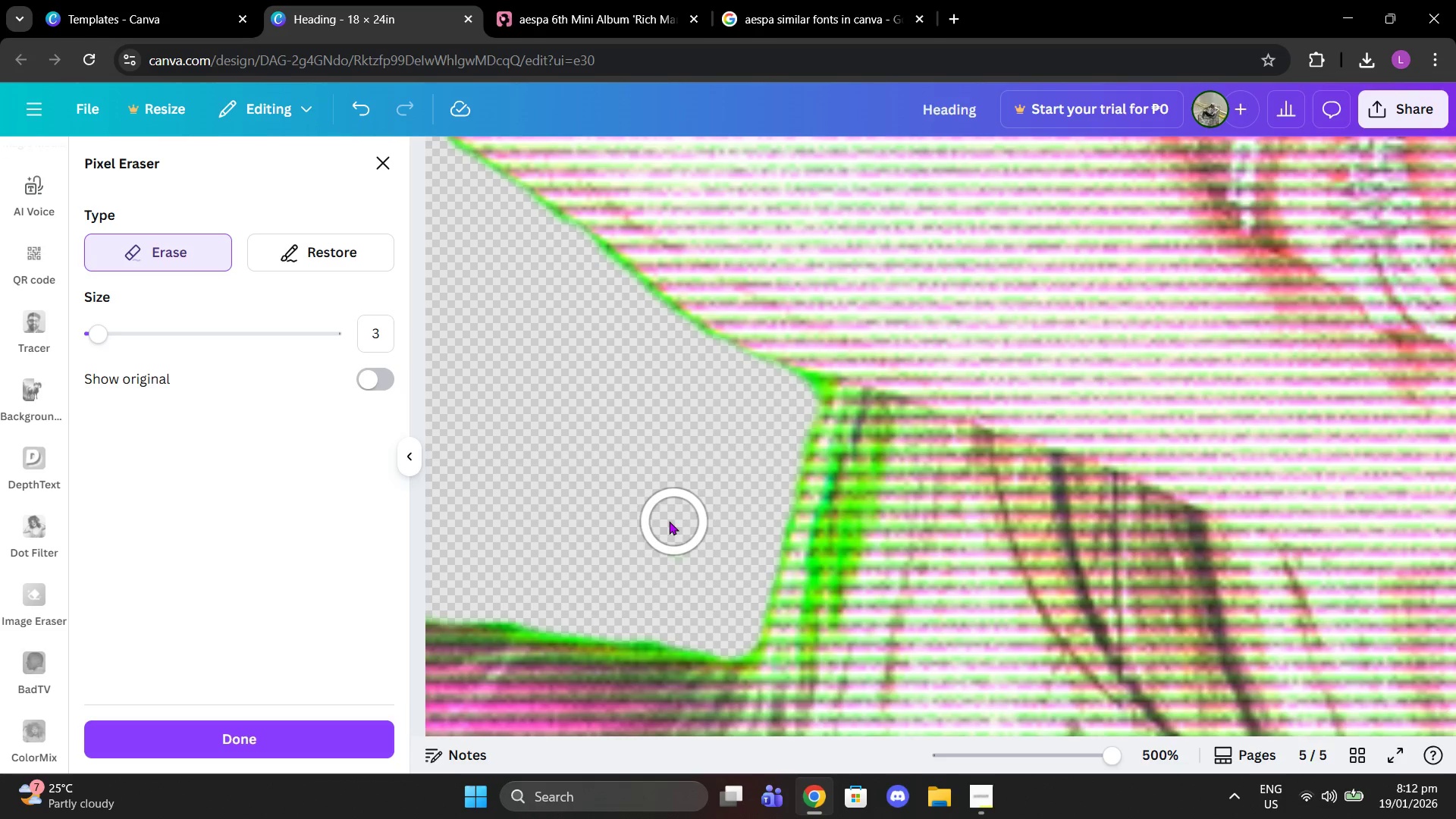 
scroll: coordinate [666, 515], scroll_direction: up, amount: 2.0
 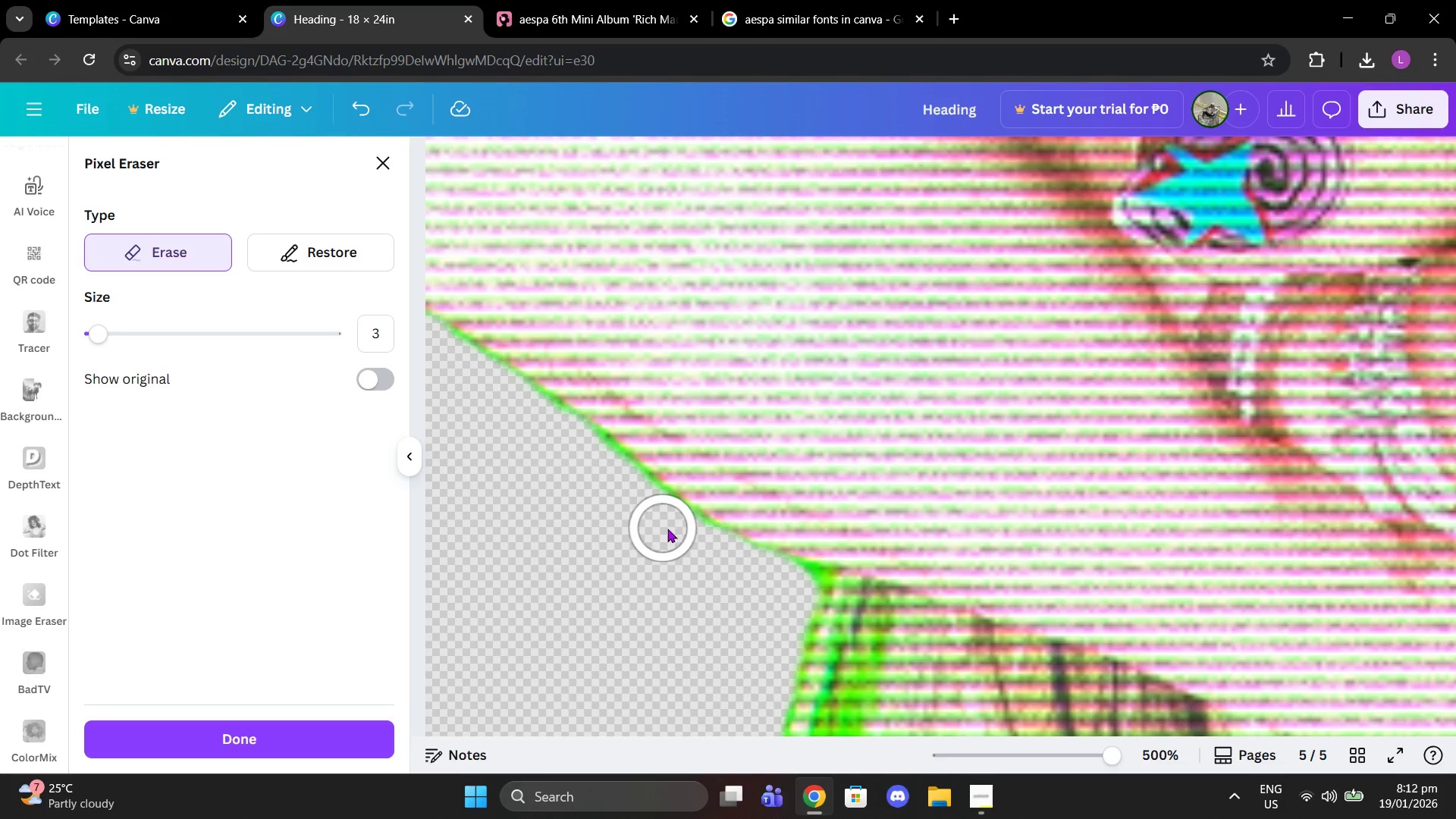 
left_click([667, 529])
 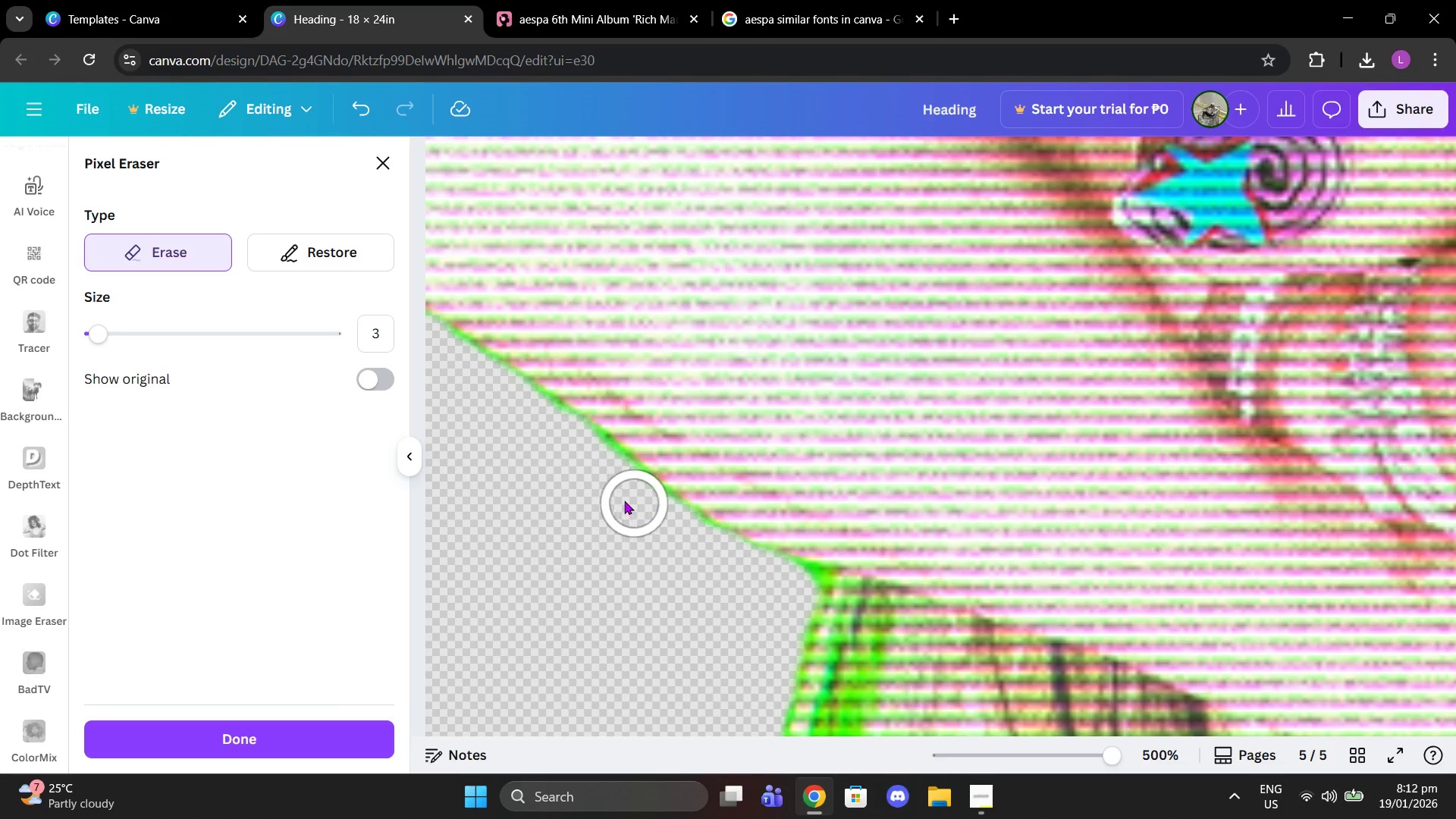 
left_click([620, 497])
 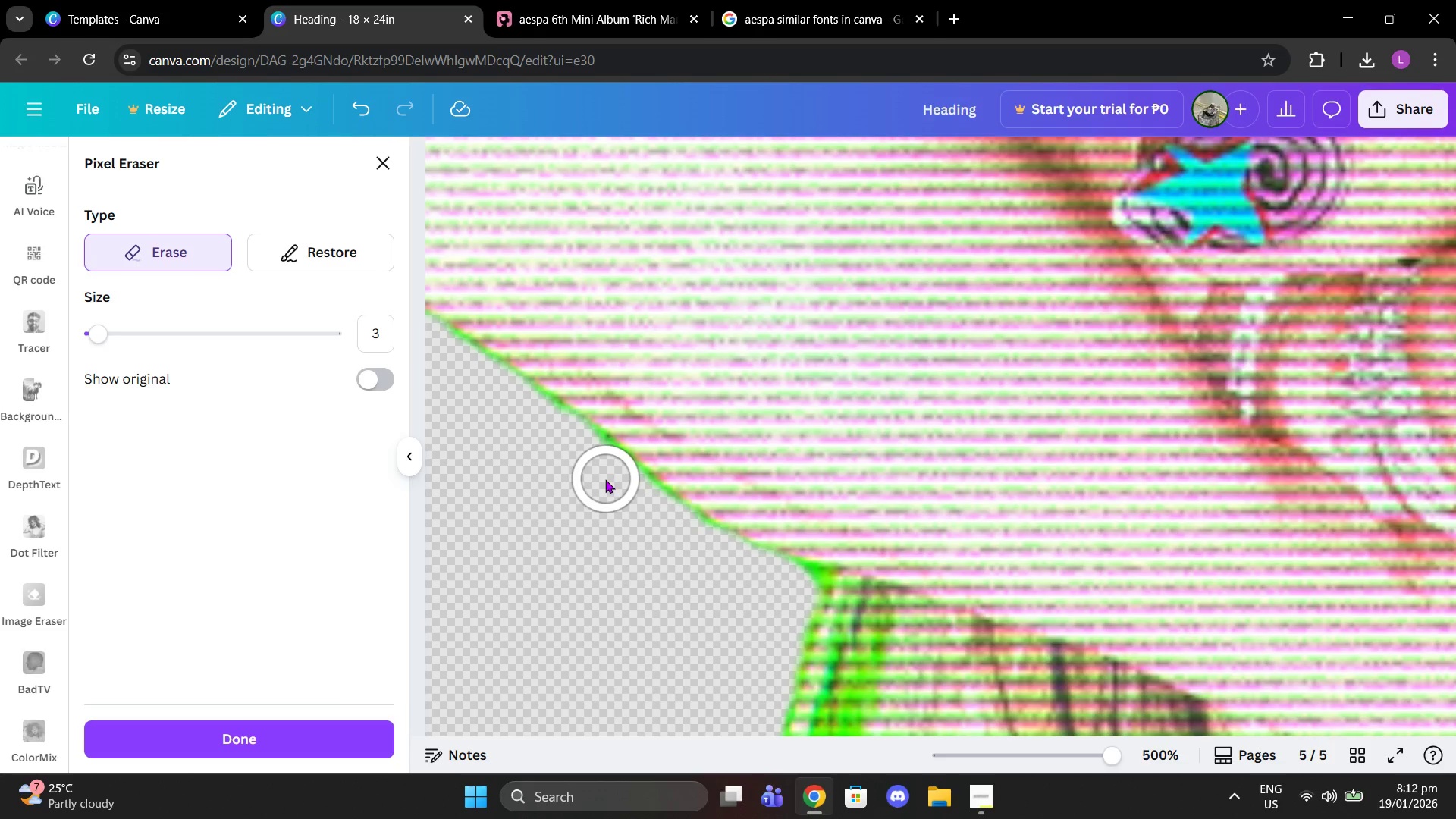 
left_click([605, 479])
 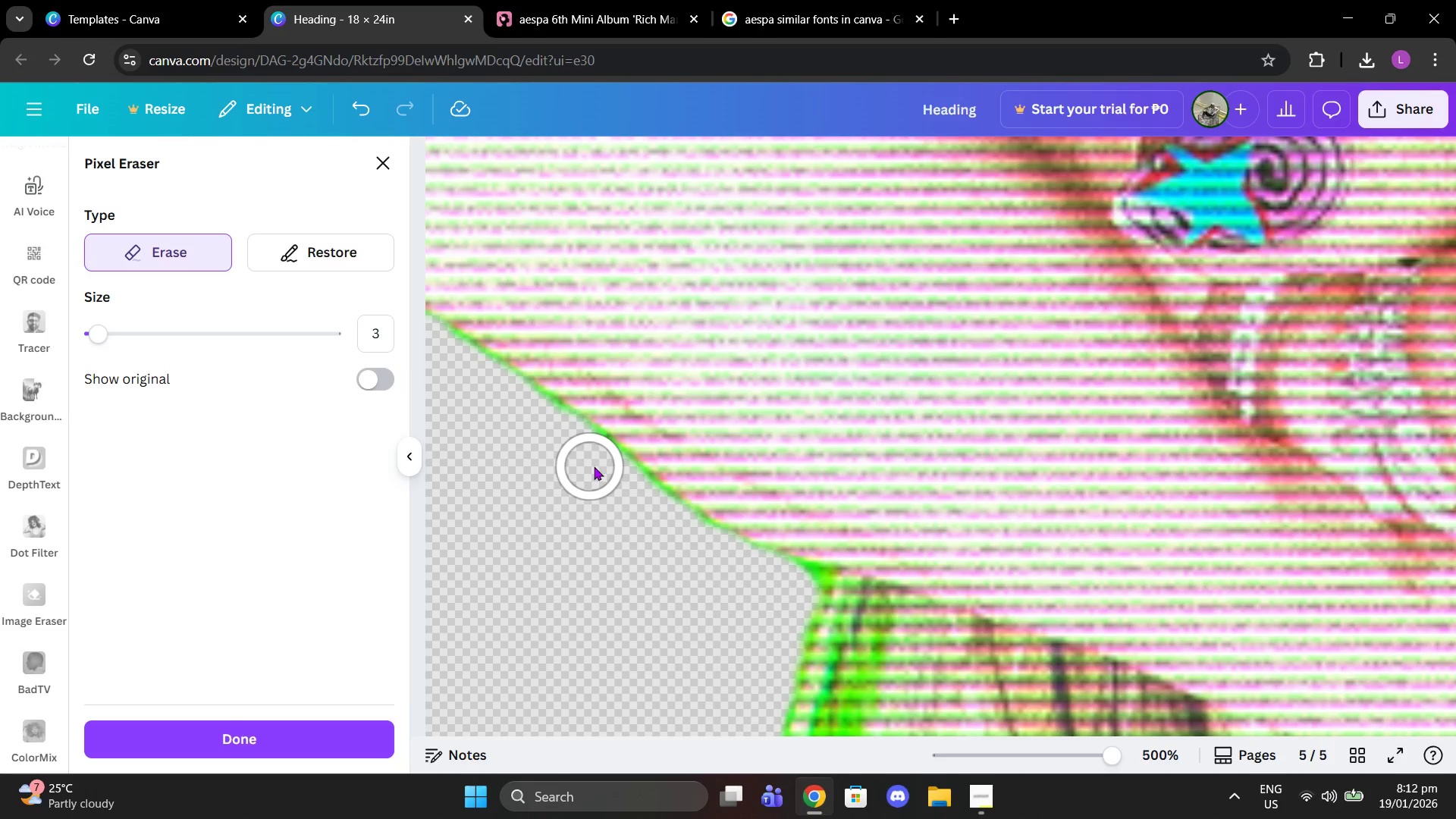 
scroll: coordinate [1006, 532], scroll_direction: up, amount: 9.0
 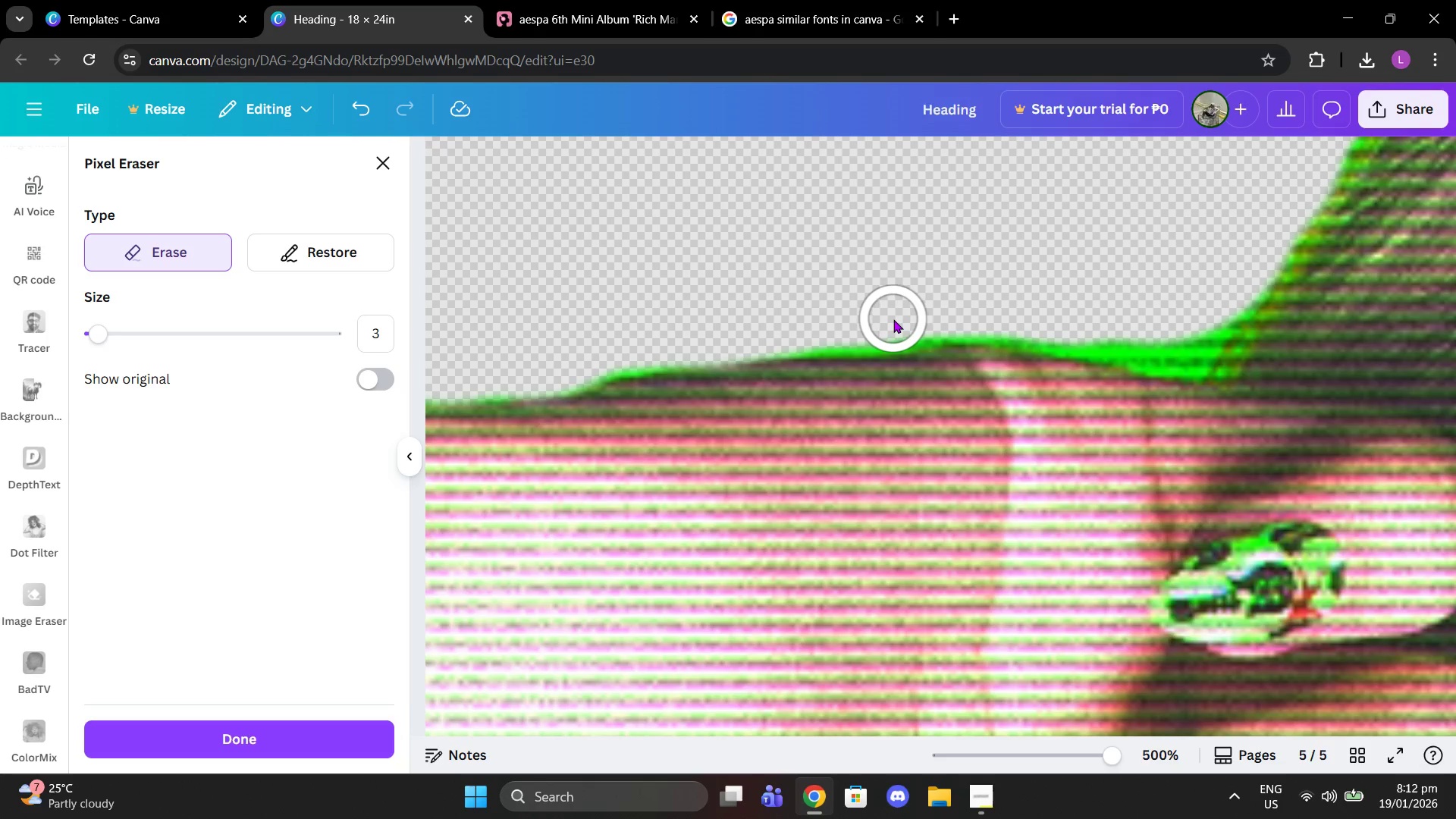 
double_click([872, 323])
 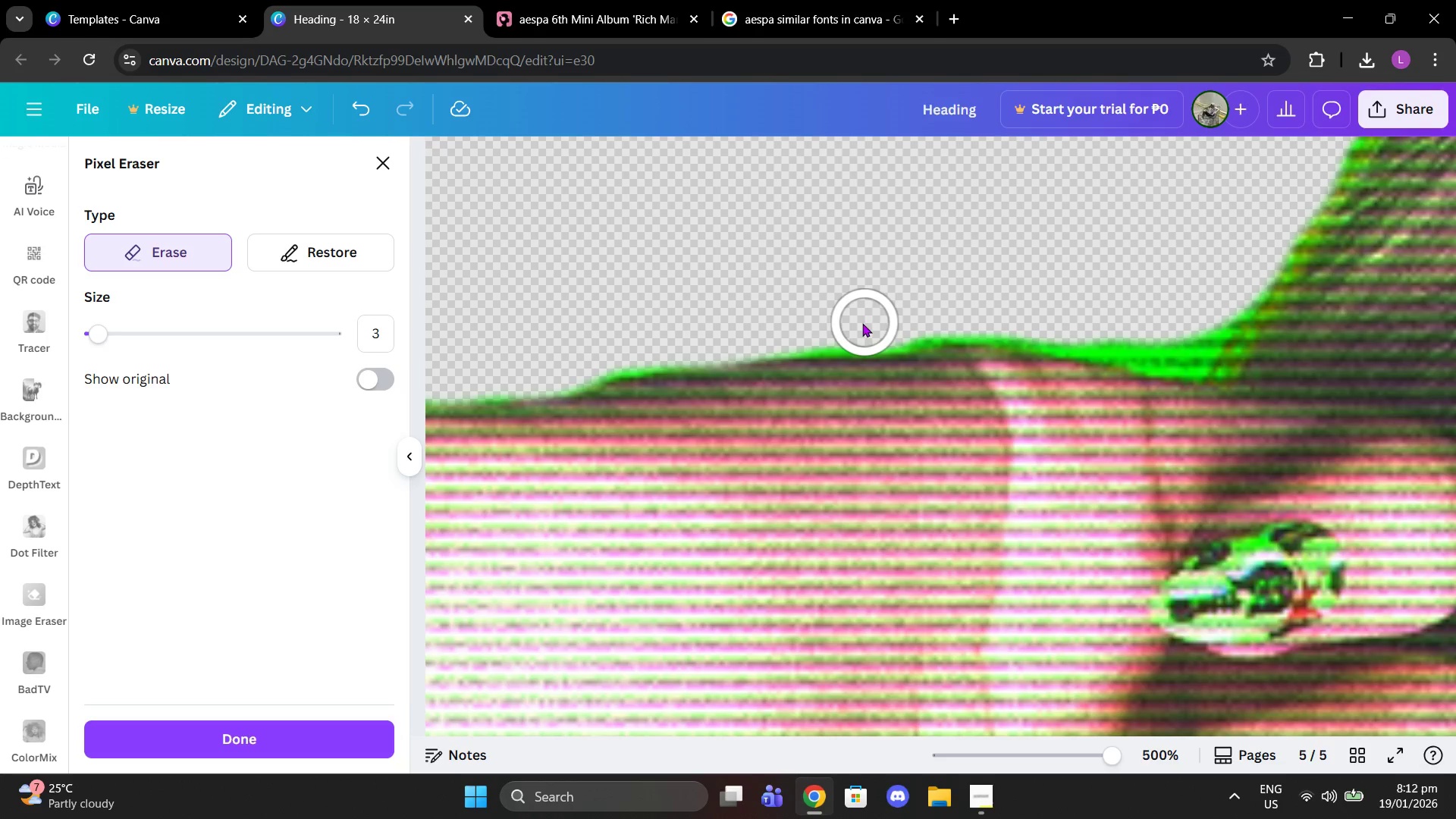 
left_click_drag(start_coordinate=[859, 323], to_coordinate=[809, 323])
 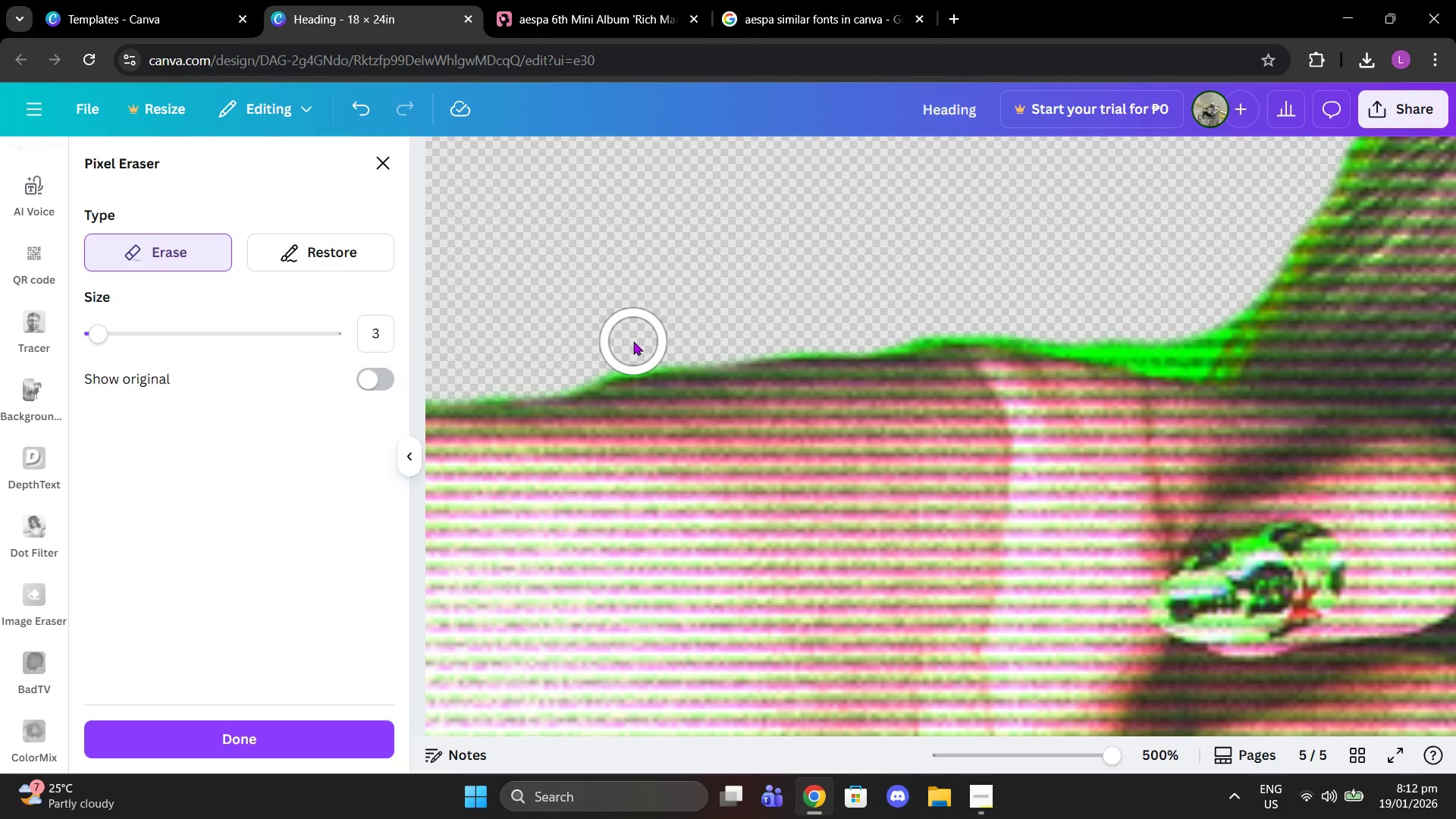 
double_click([613, 342])
 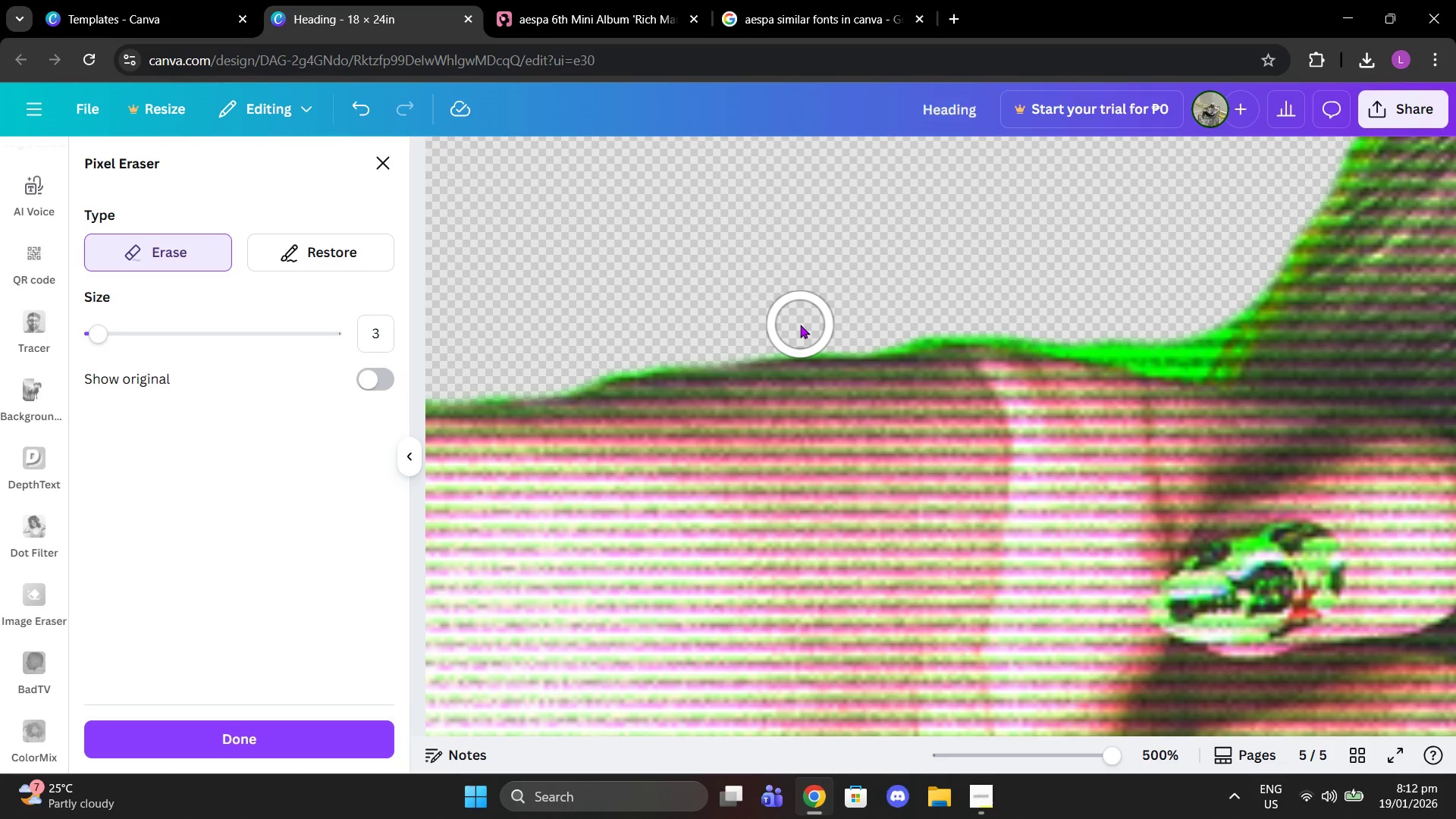 
left_click([800, 325])
 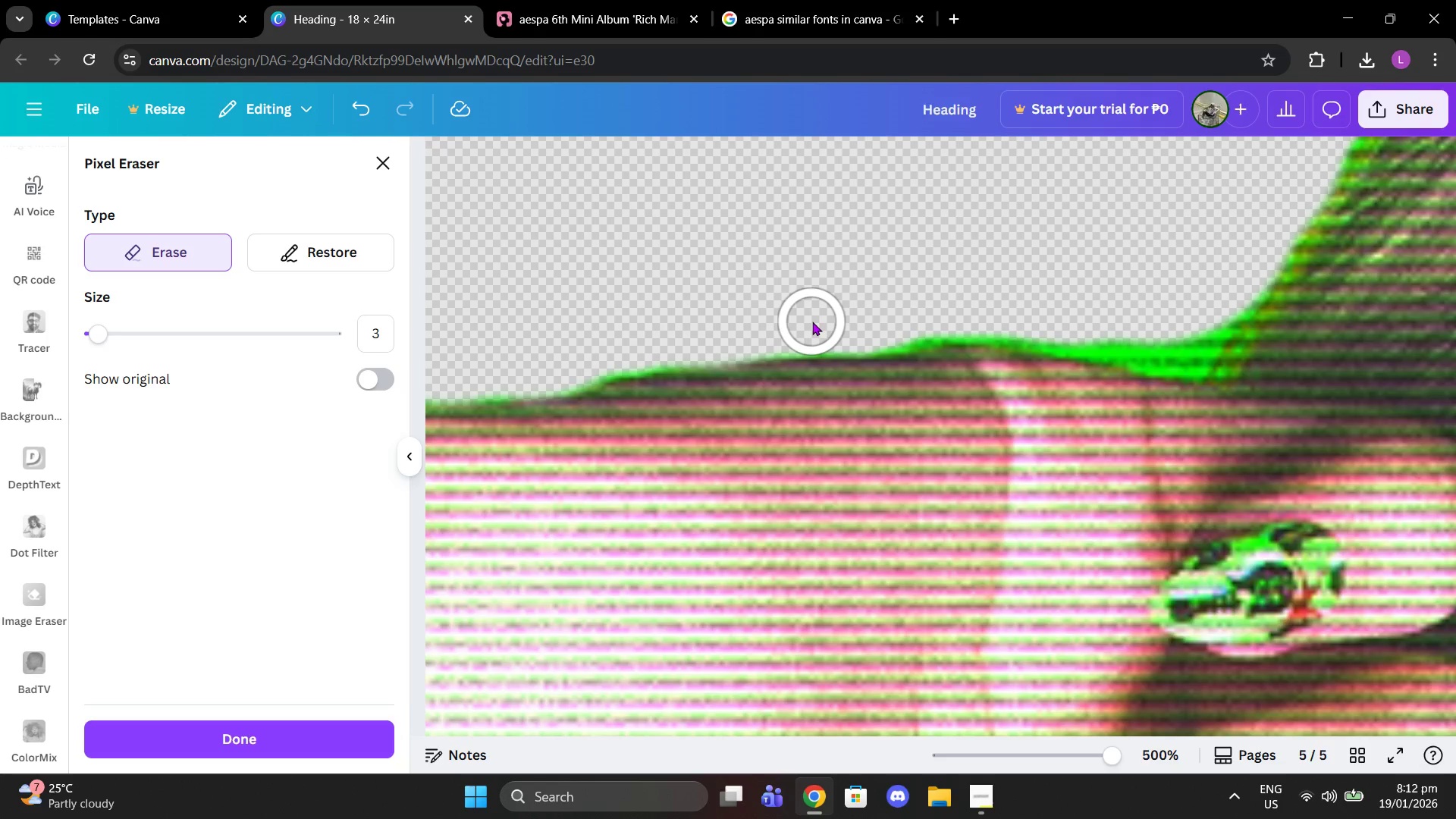 
left_click([812, 322])
 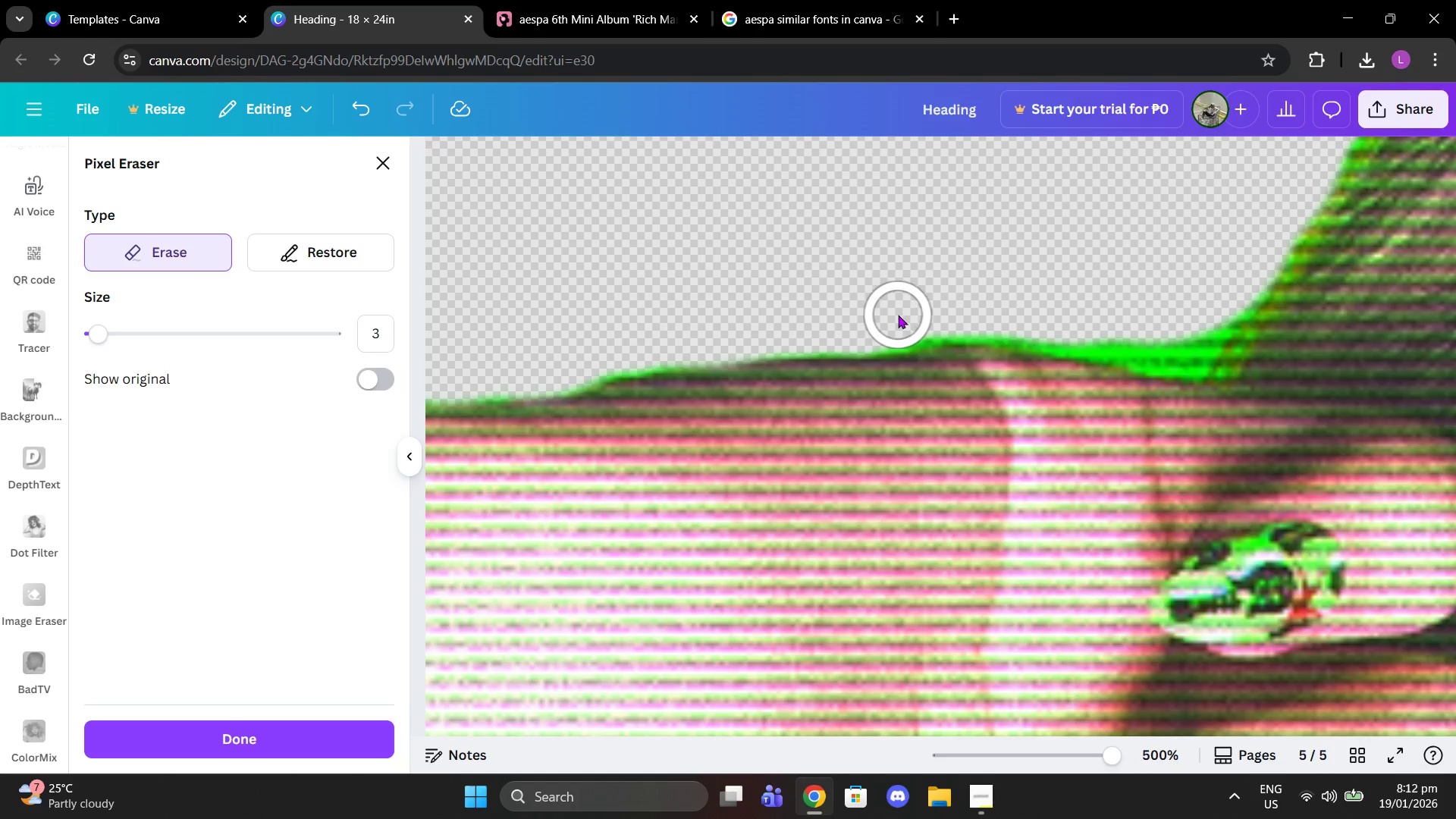 
left_click([899, 319])
 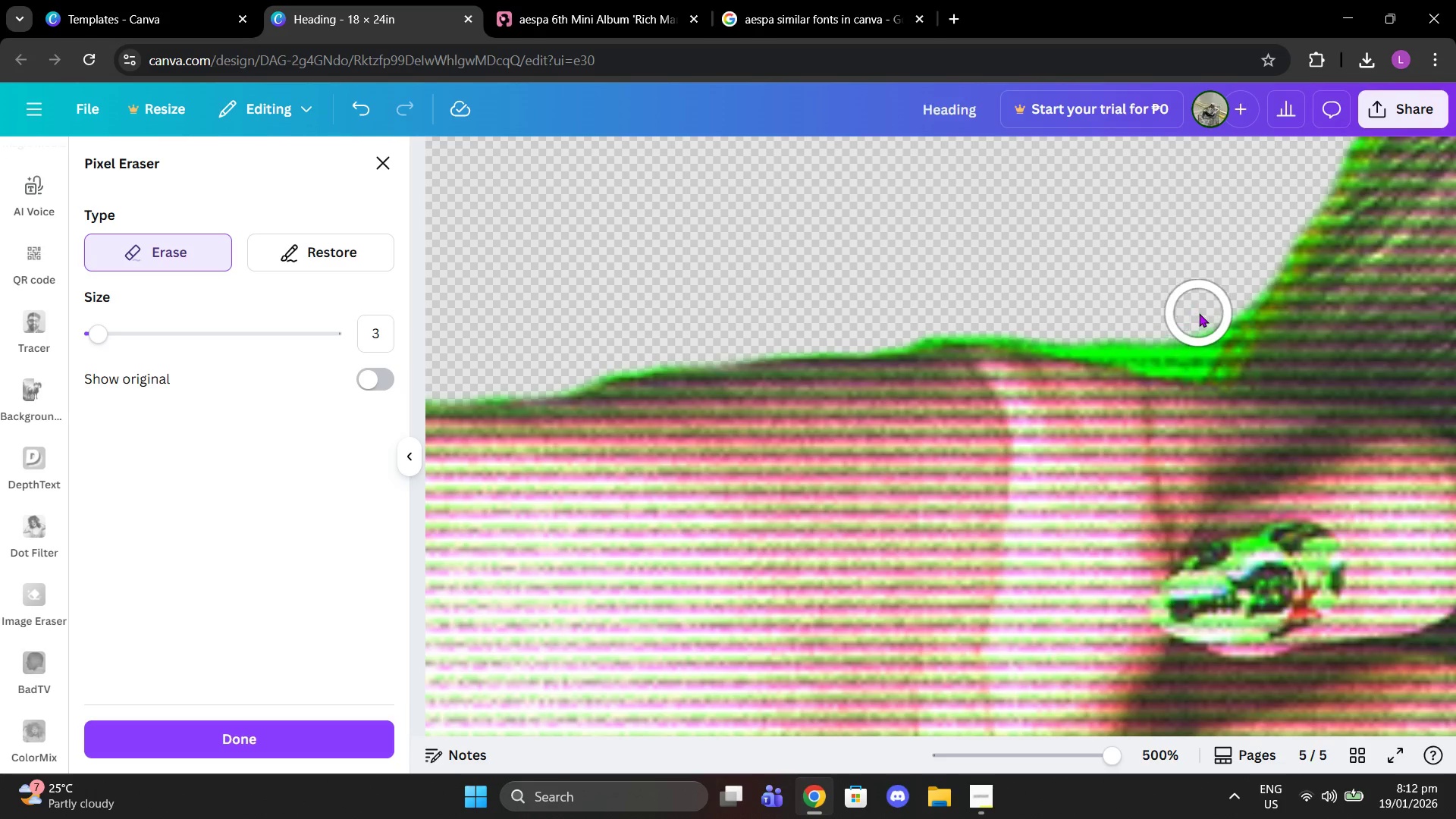 
left_click_drag(start_coordinate=[1208, 312], to_coordinate=[1131, 336])
 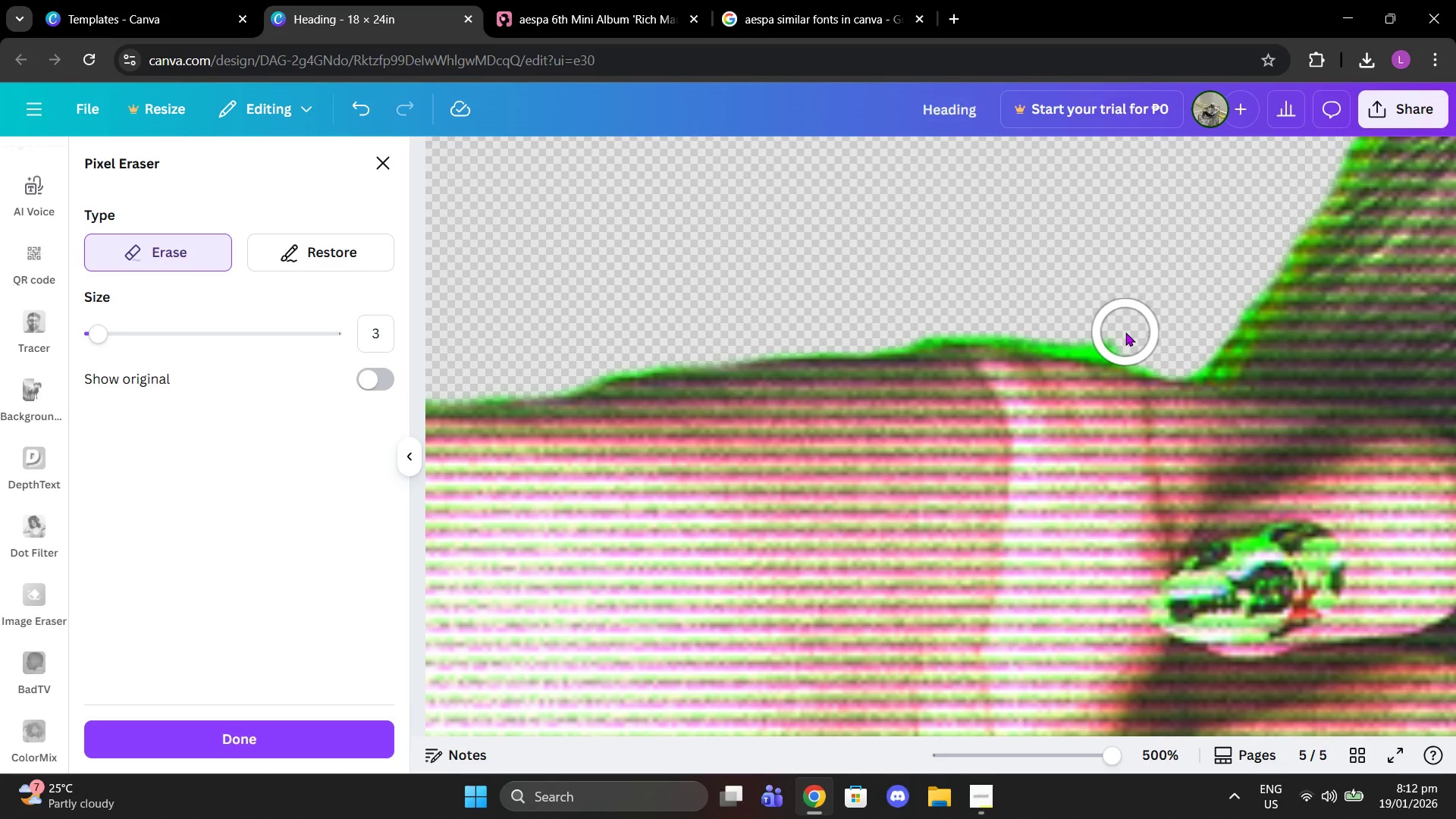 
left_click_drag(start_coordinate=[1120, 332], to_coordinate=[1054, 320])
 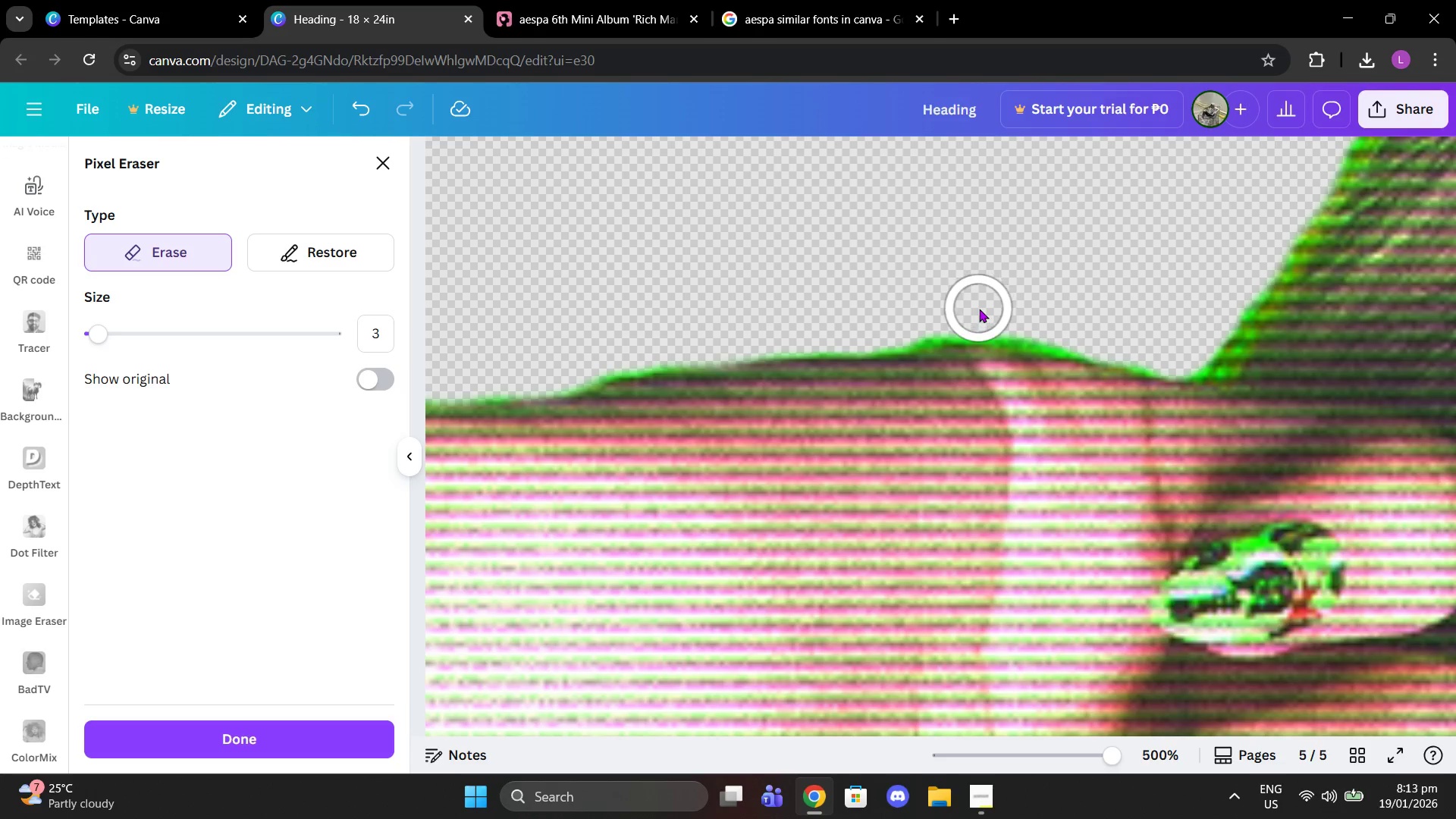 
left_click([979, 309])
 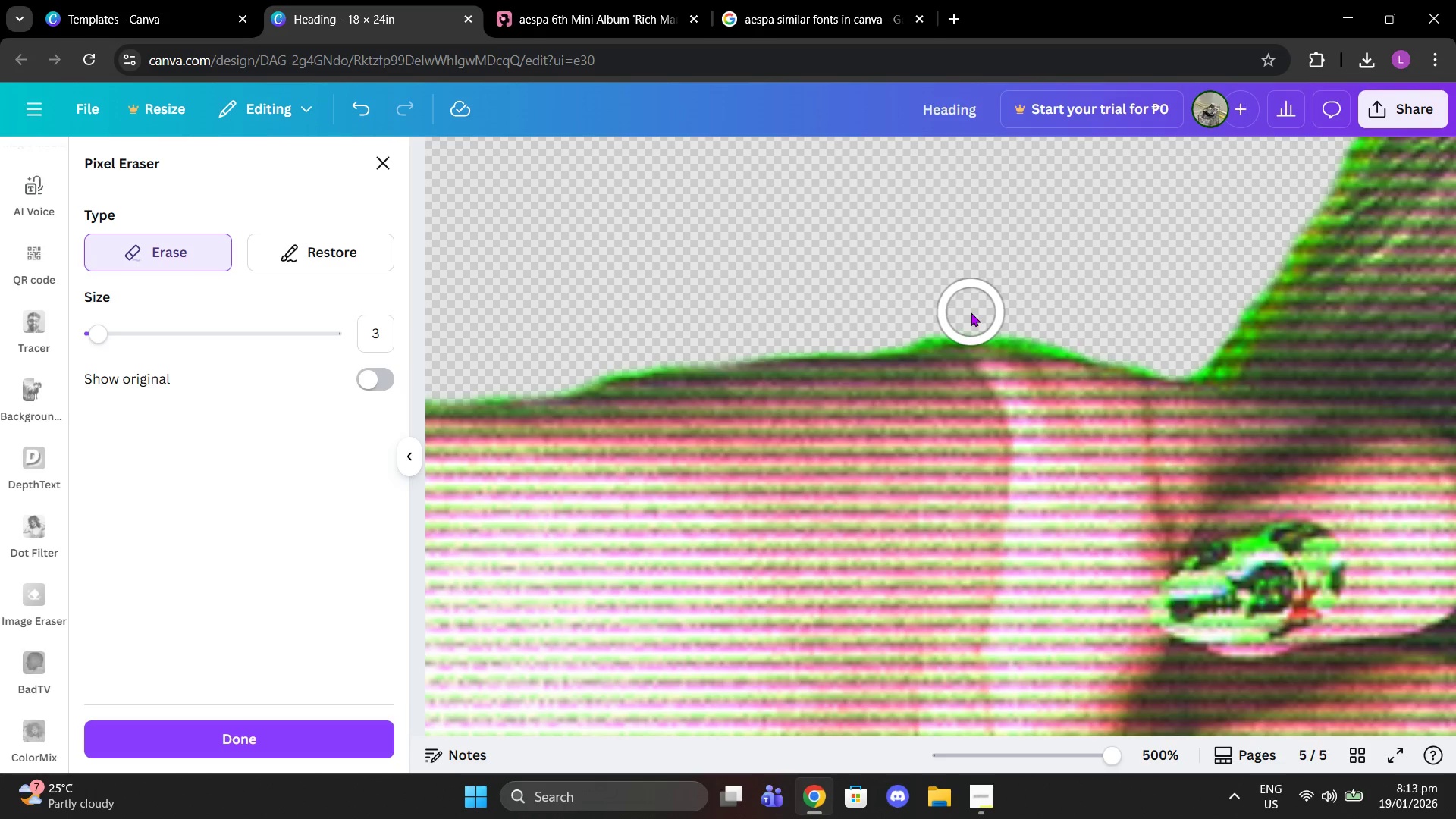 
left_click([971, 312])
 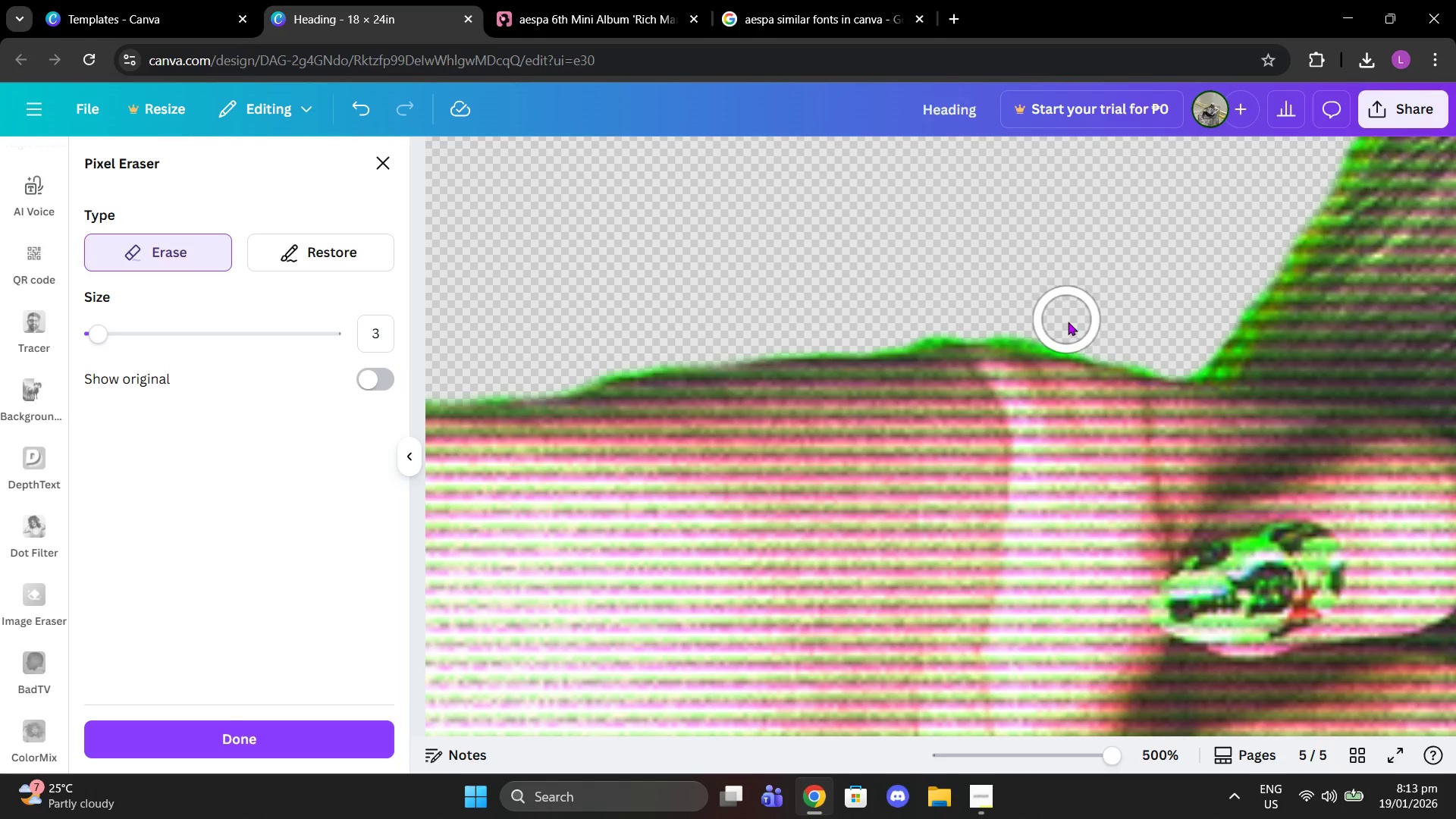 
double_click([1045, 322])
 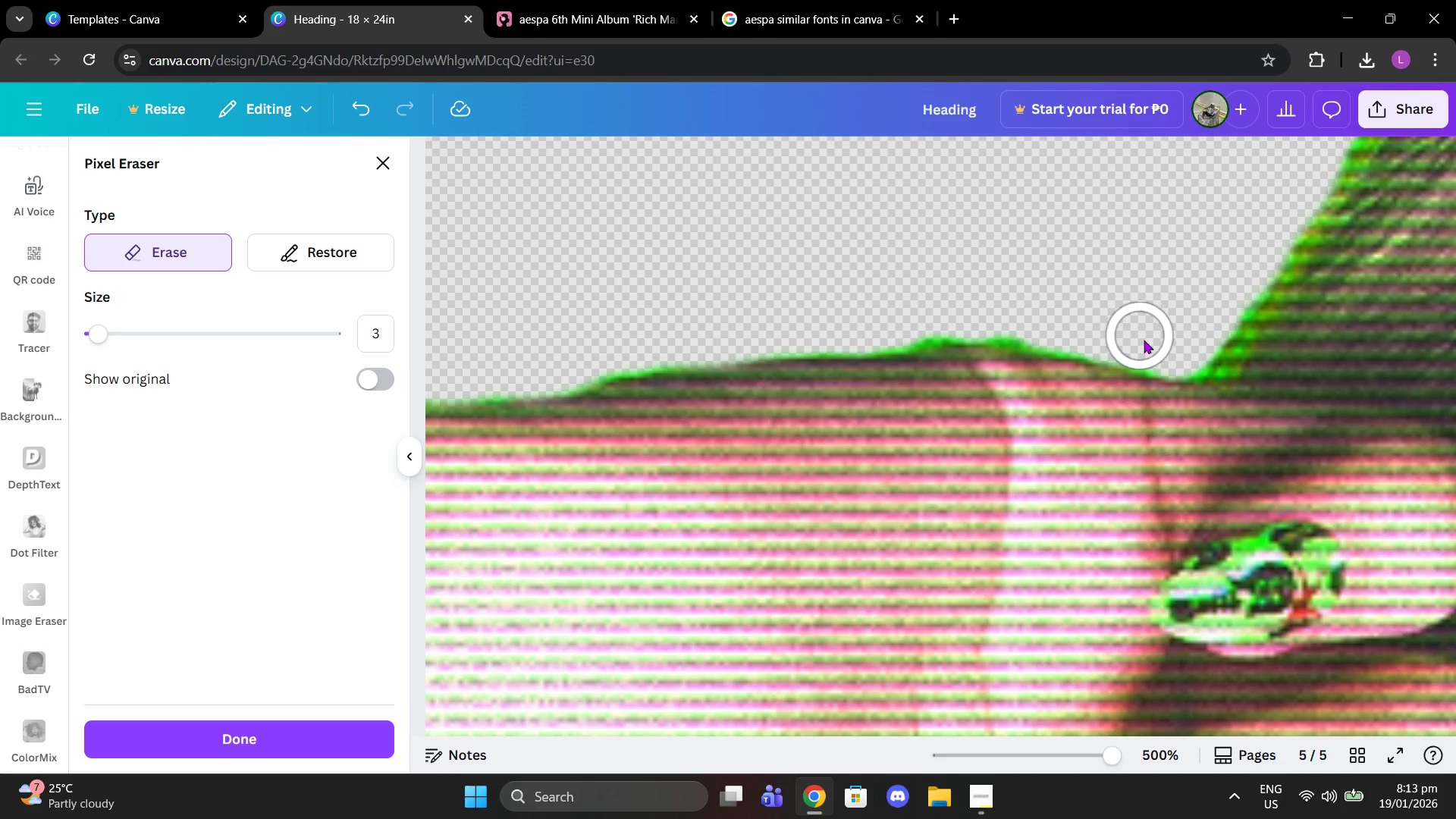 
left_click([1150, 343])
 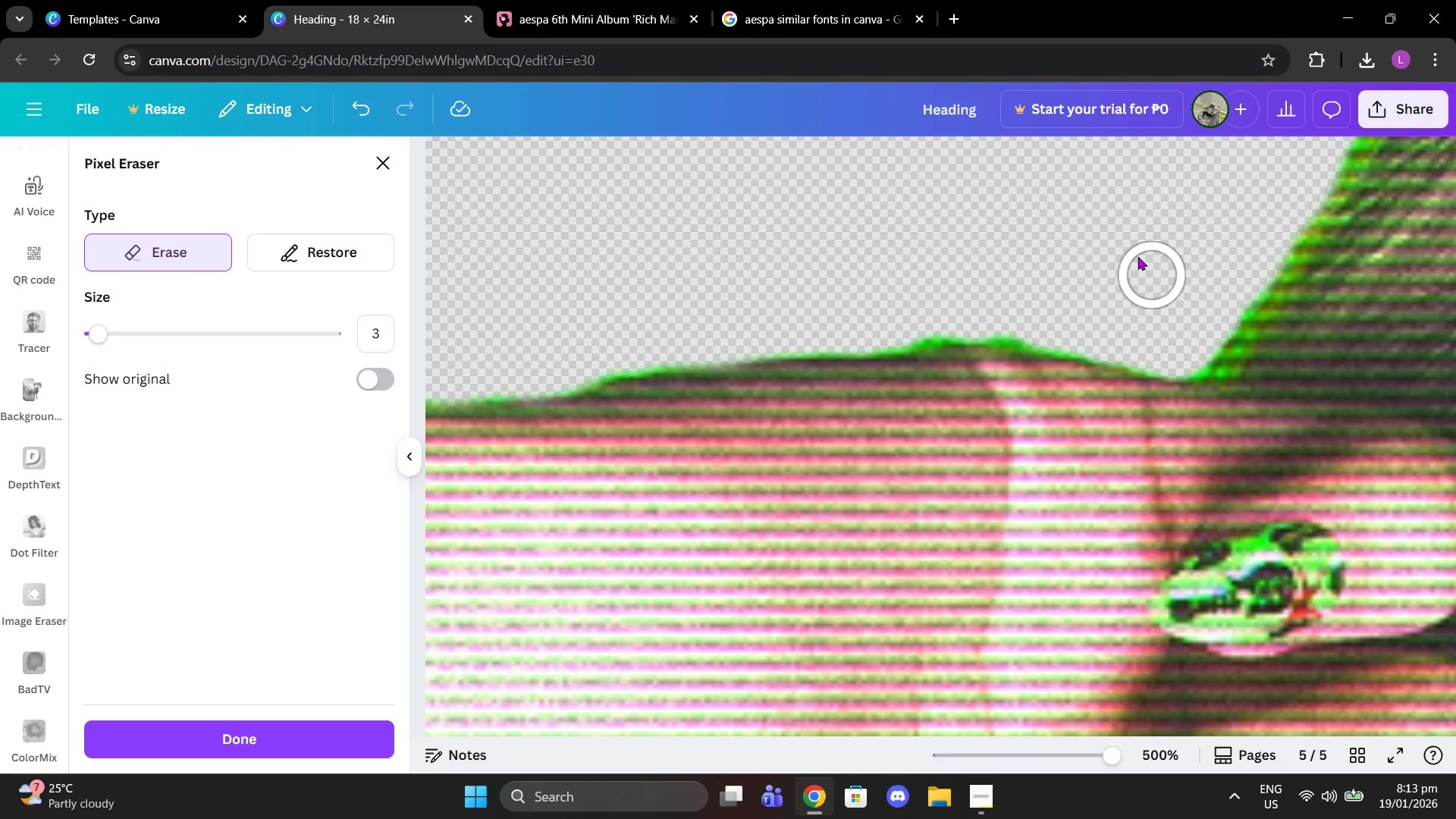 
scroll: coordinate [1131, 239], scroll_direction: up, amount: 6.0
 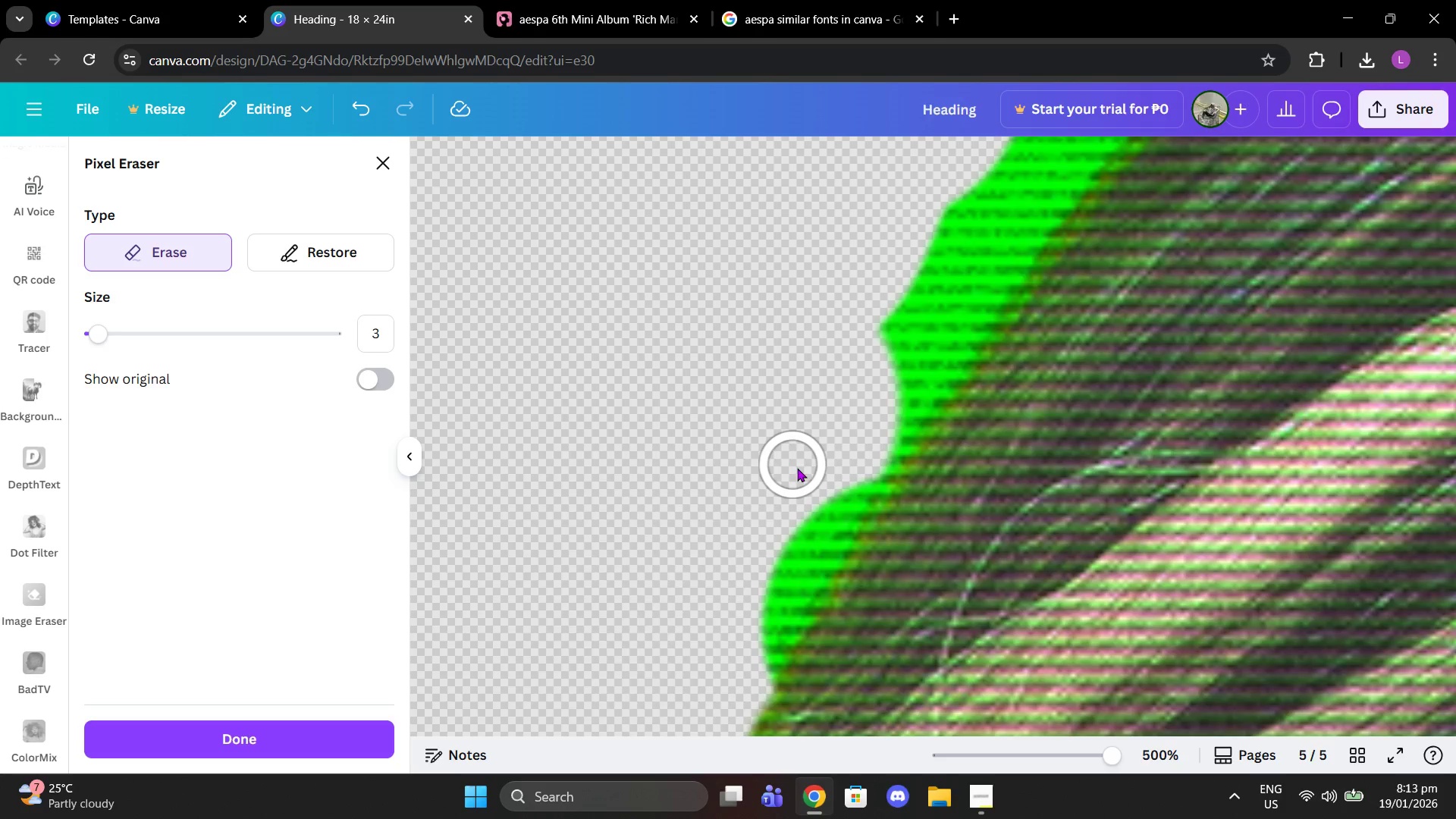 
left_click_drag(start_coordinate=[833, 487], to_coordinate=[746, 643])
 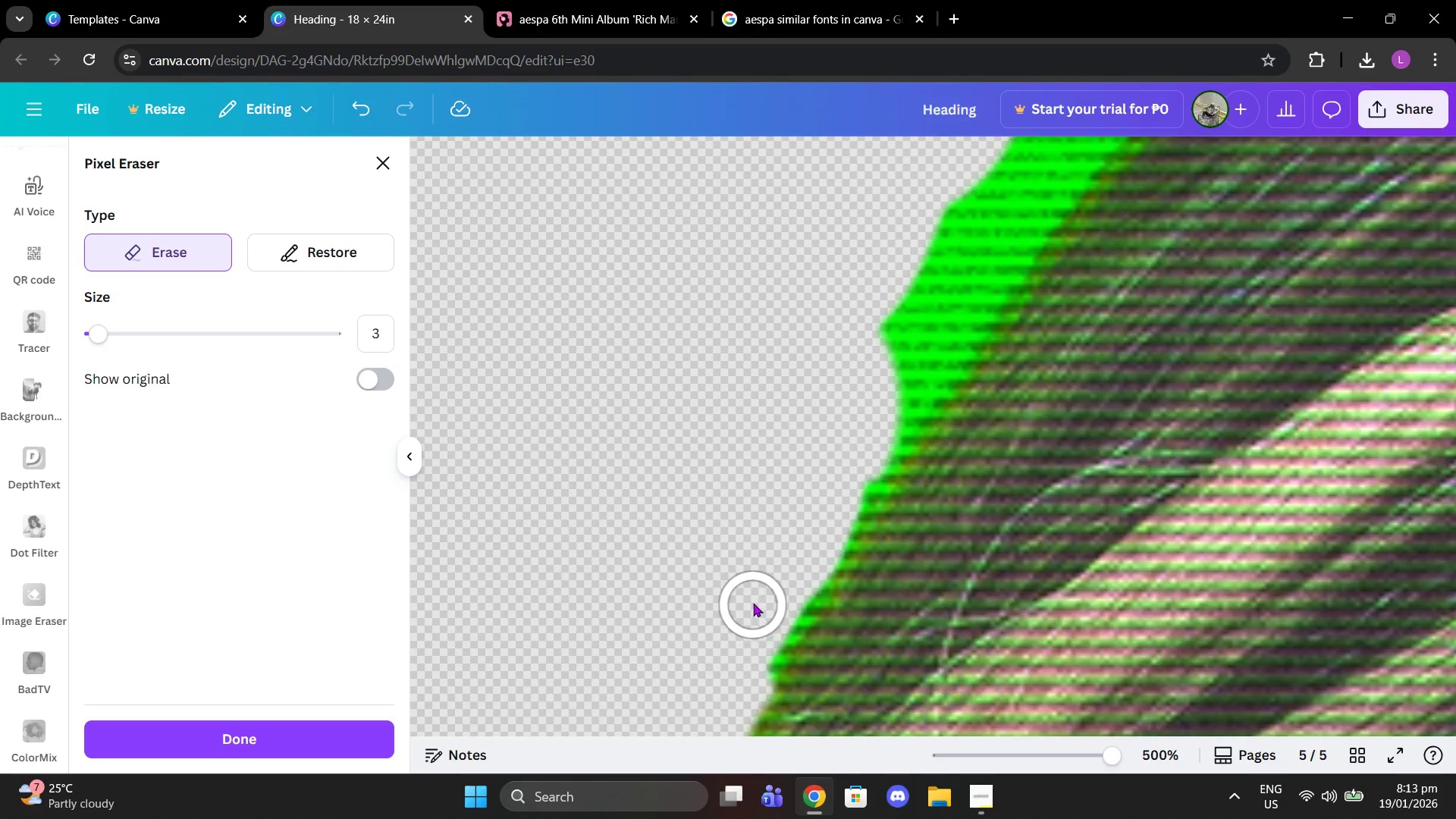 
scroll: coordinate [753, 604], scroll_direction: down, amount: 1.0
 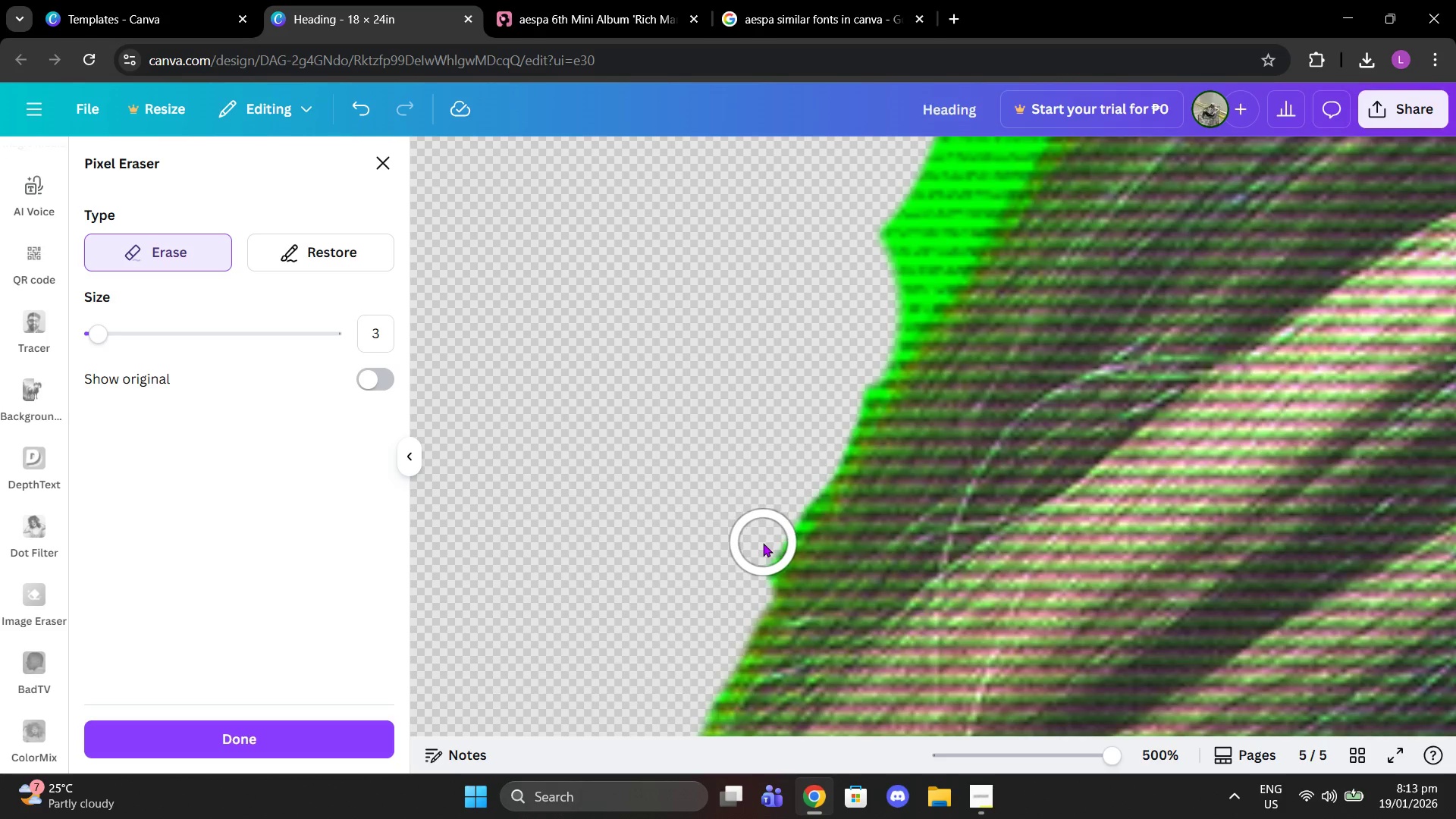 
left_click([761, 543])
 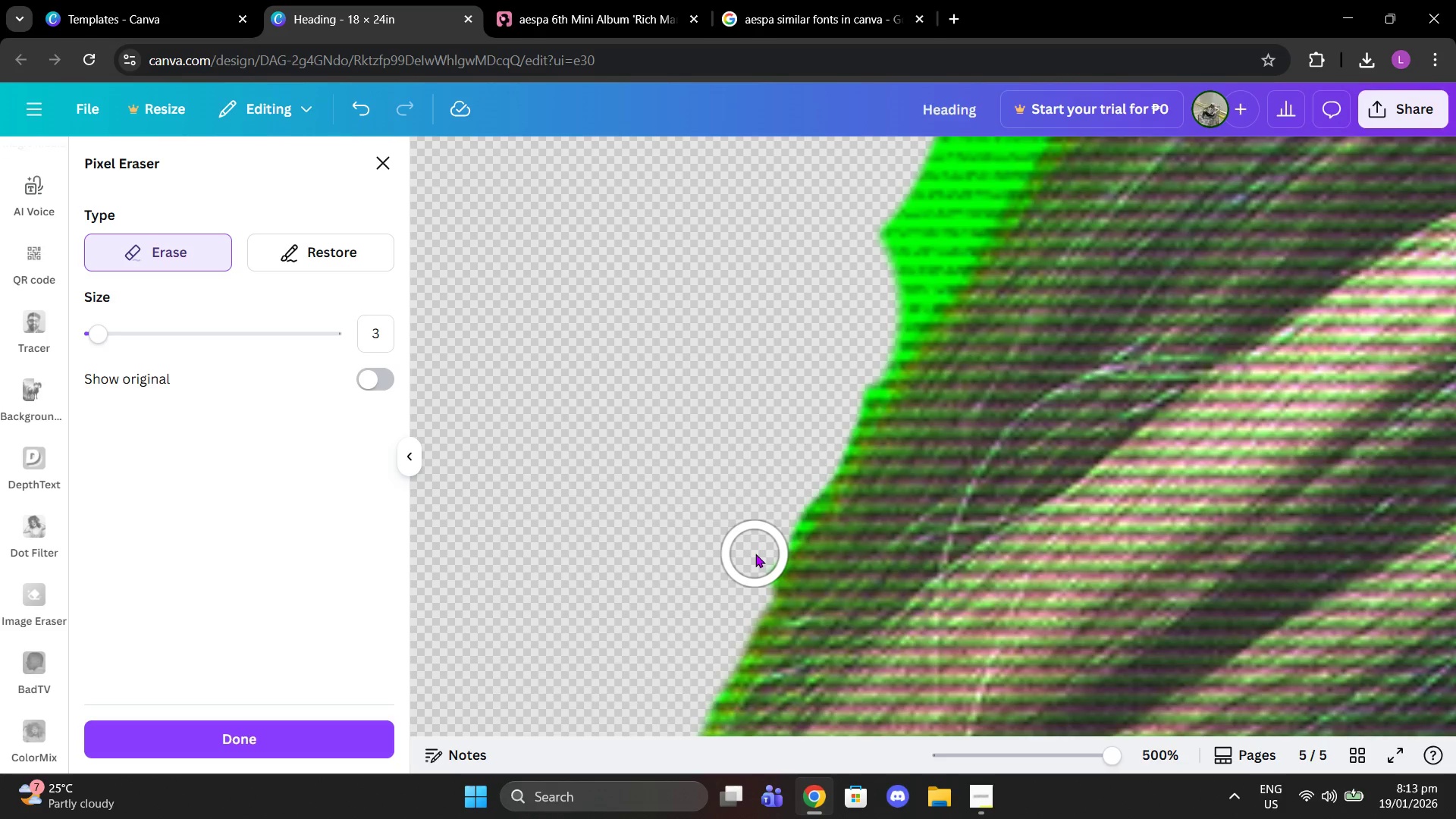 
left_click([755, 554])
 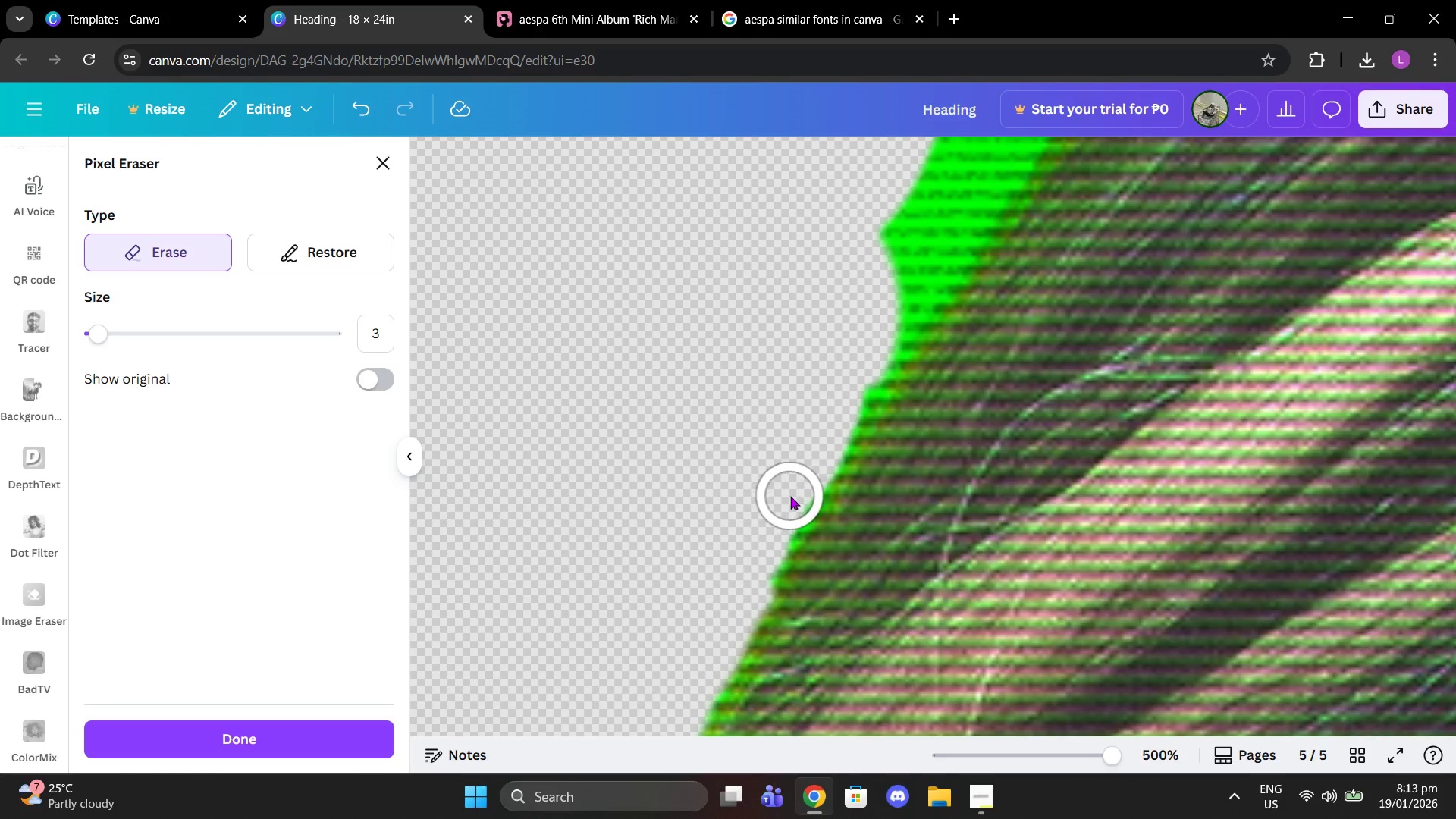 
double_click([790, 496])
 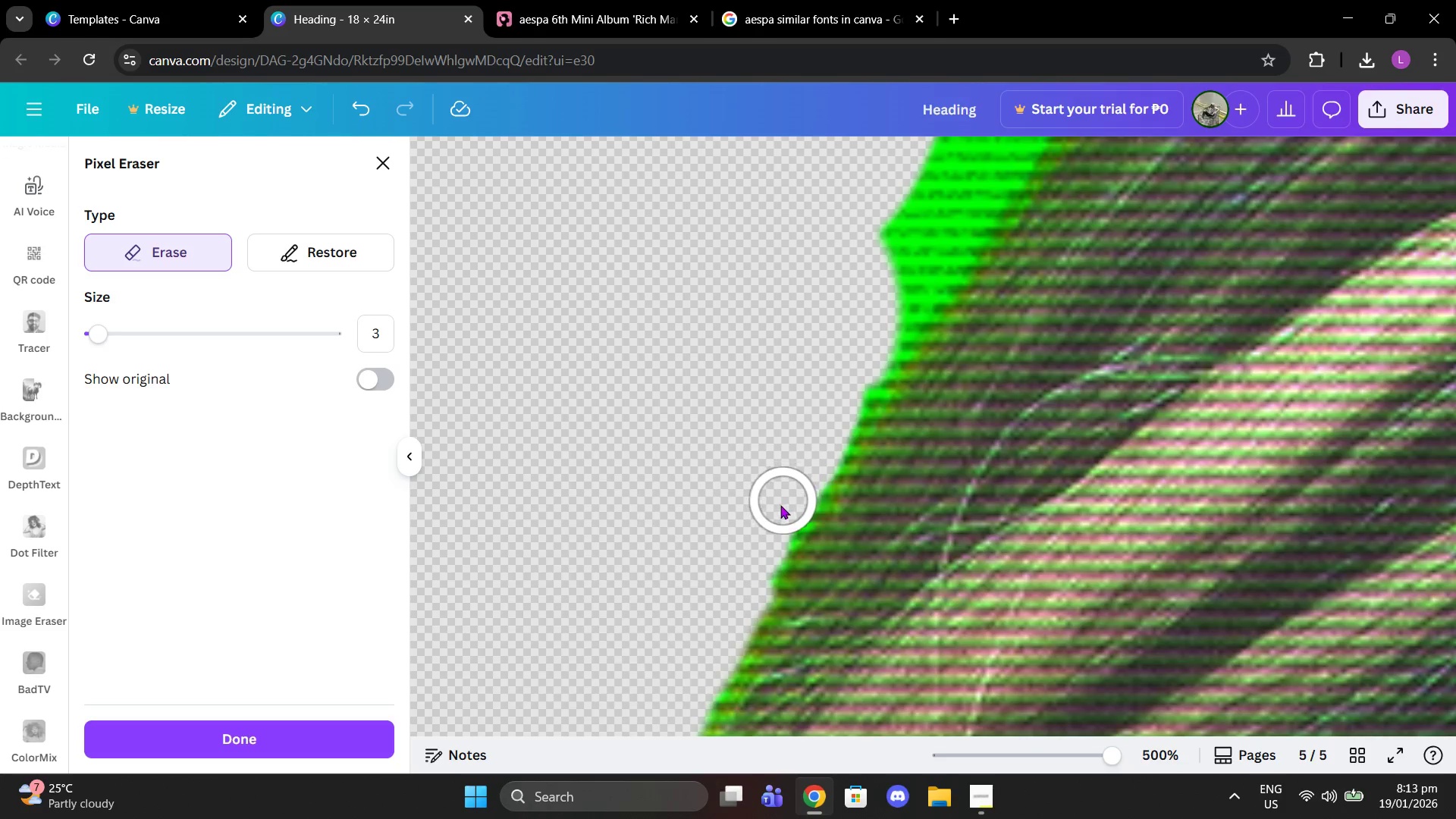 
left_click_drag(start_coordinate=[780, 507], to_coordinate=[736, 601])
 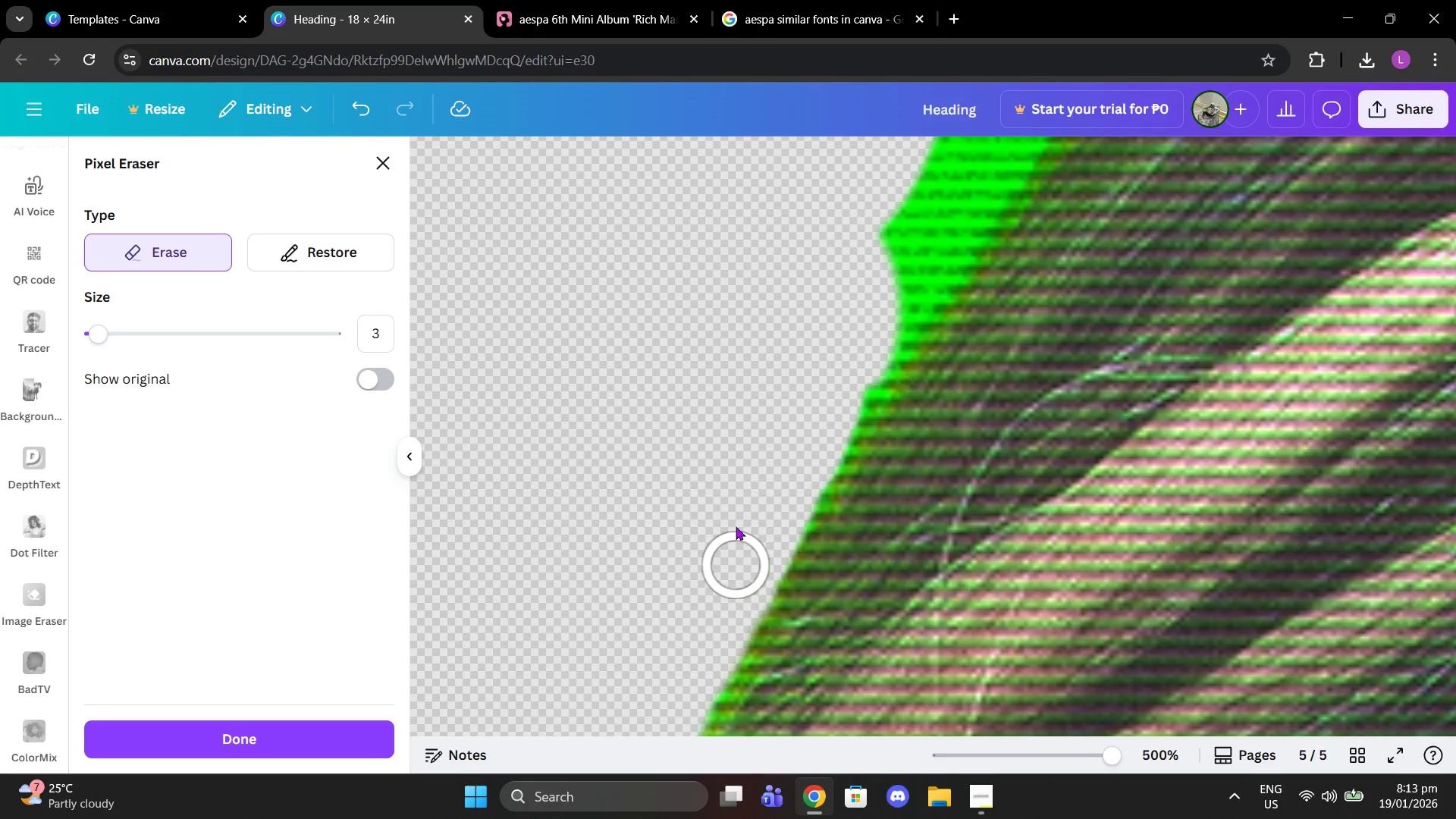 
scroll: coordinate [736, 526], scroll_direction: down, amount: 3.0
 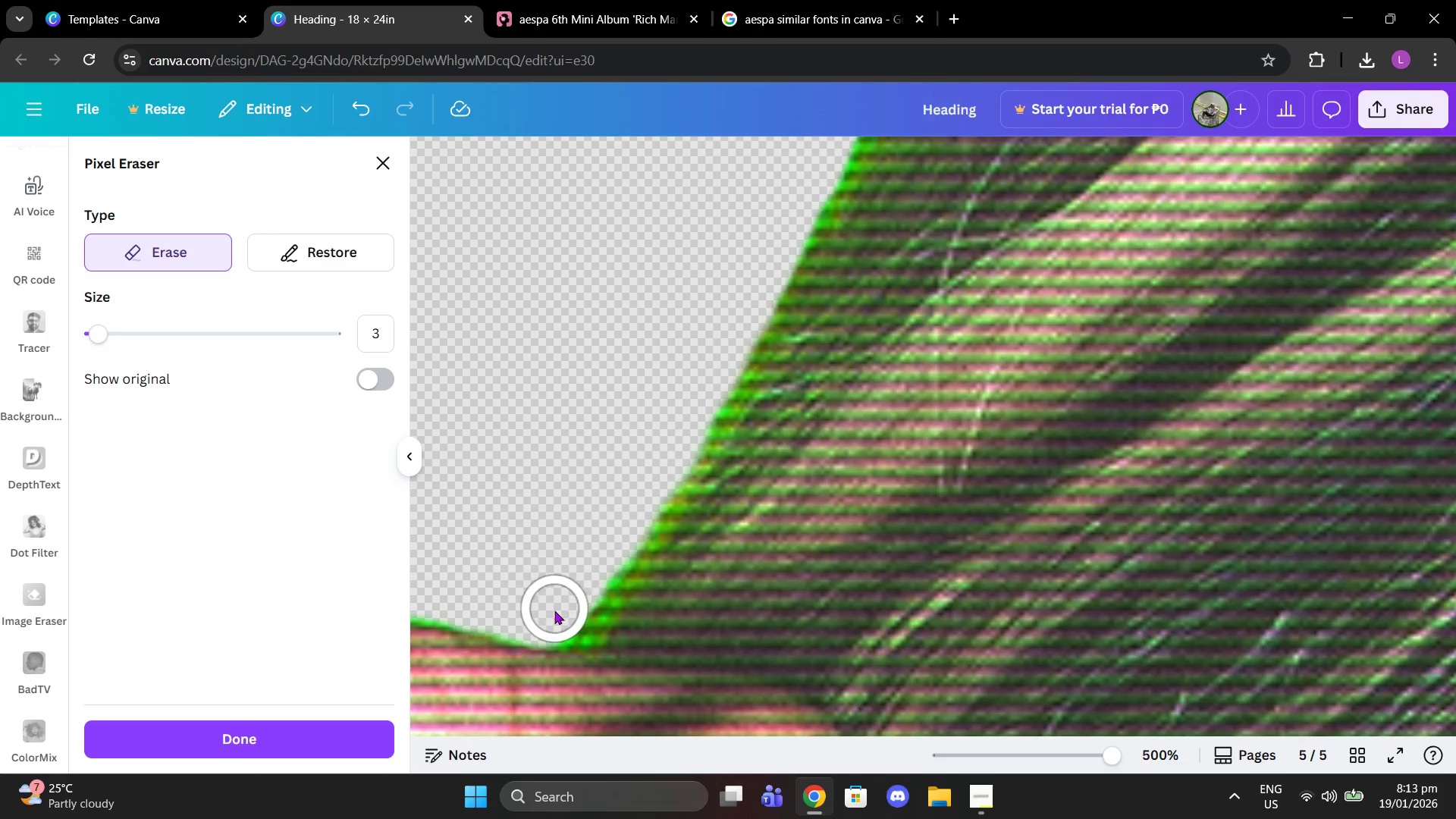 
left_click([552, 613])
 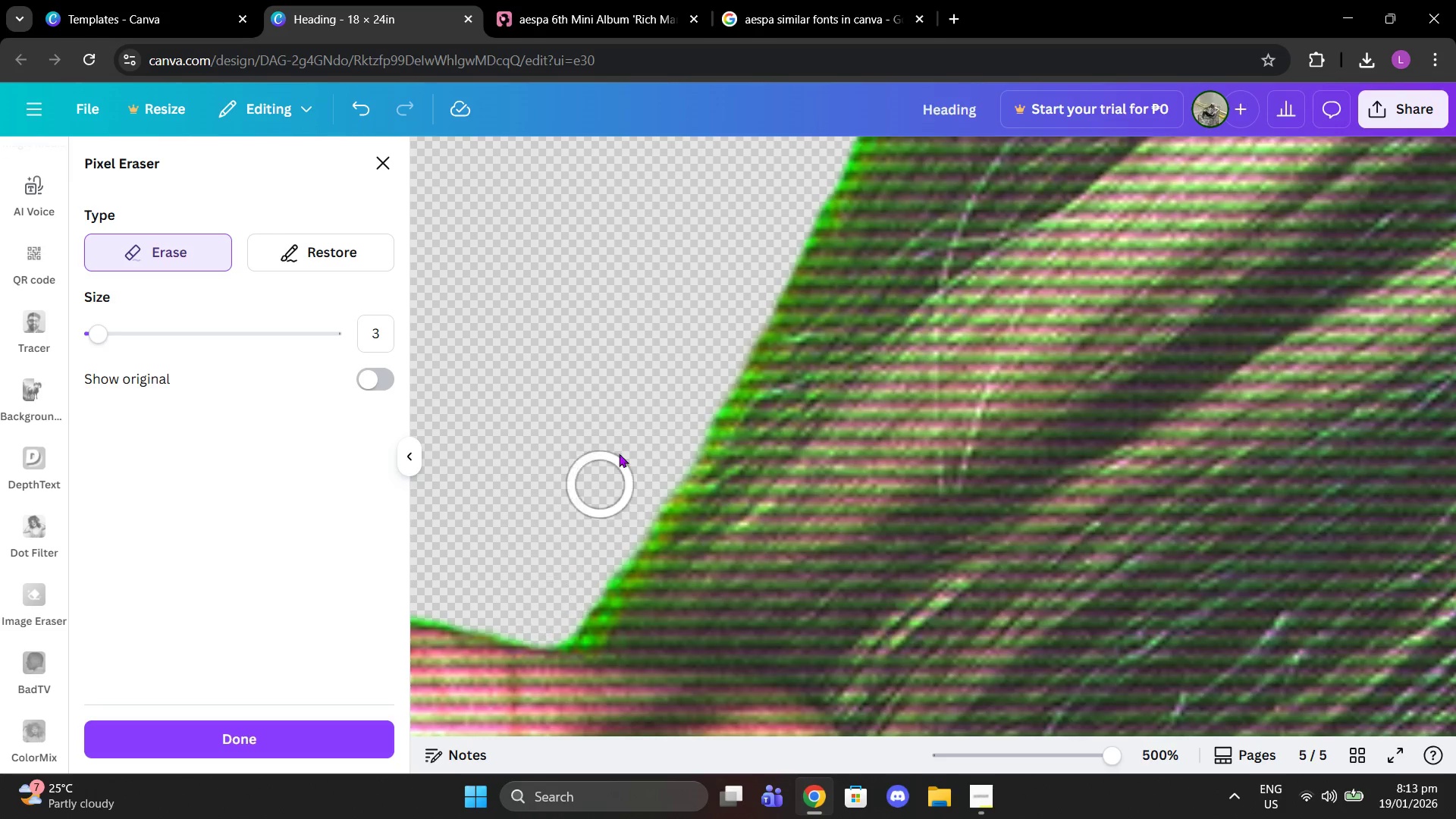 
scroll: coordinate [650, 417], scroll_direction: up, amount: 6.0
 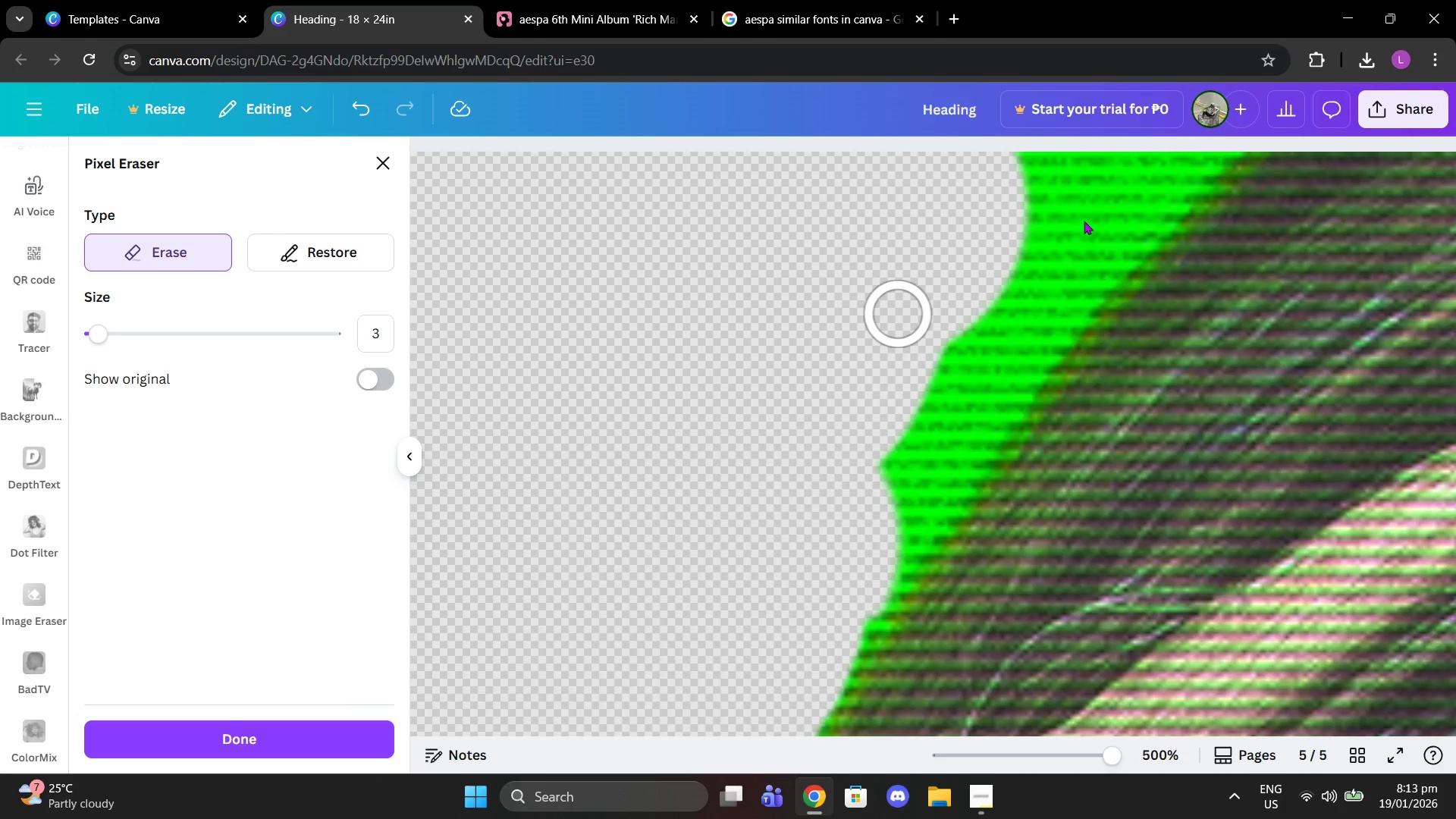 
left_click_drag(start_coordinate=[1084, 221], to_coordinate=[858, 553])
 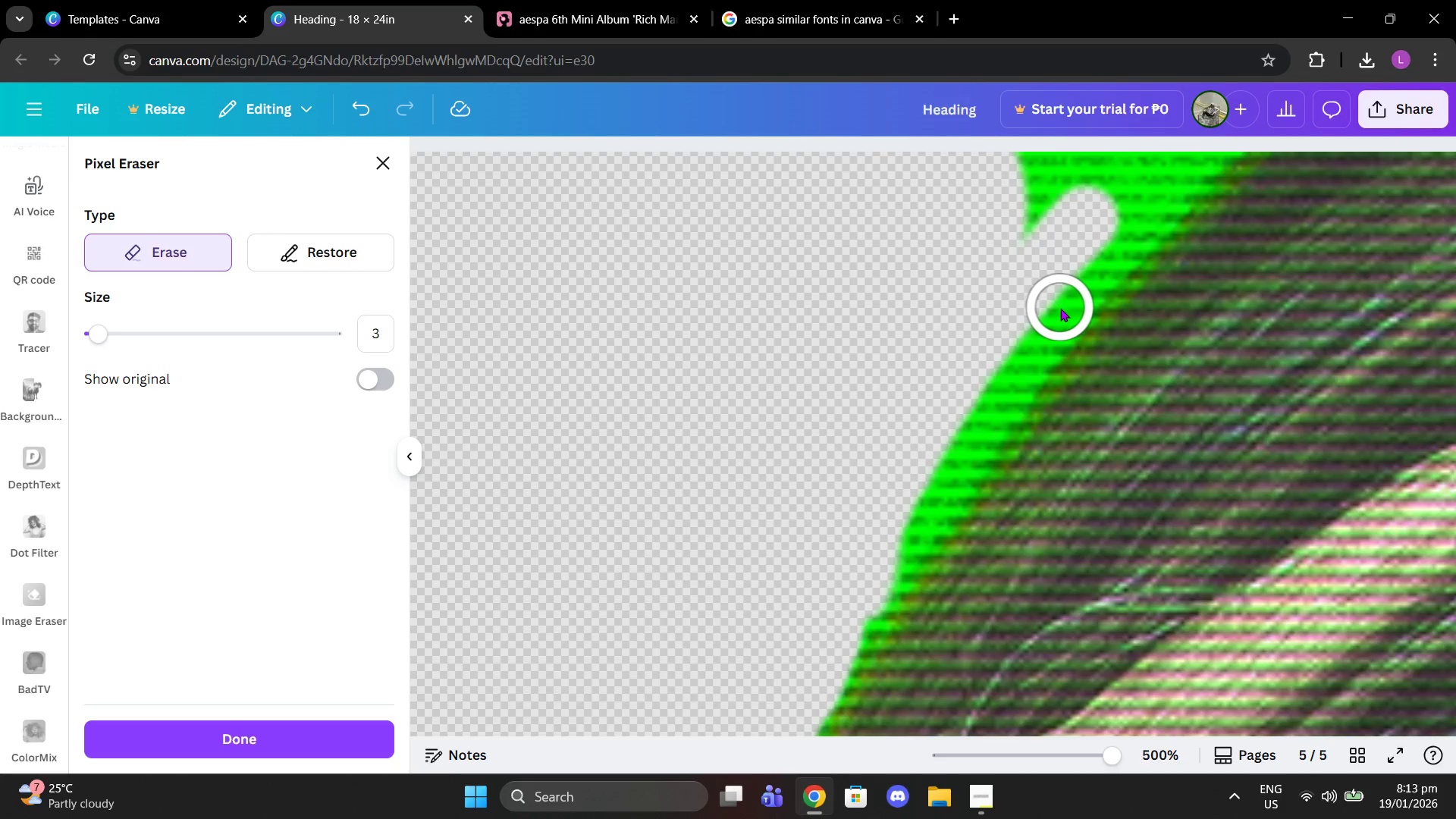 
left_click_drag(start_coordinate=[1059, 308], to_coordinate=[857, 567])
 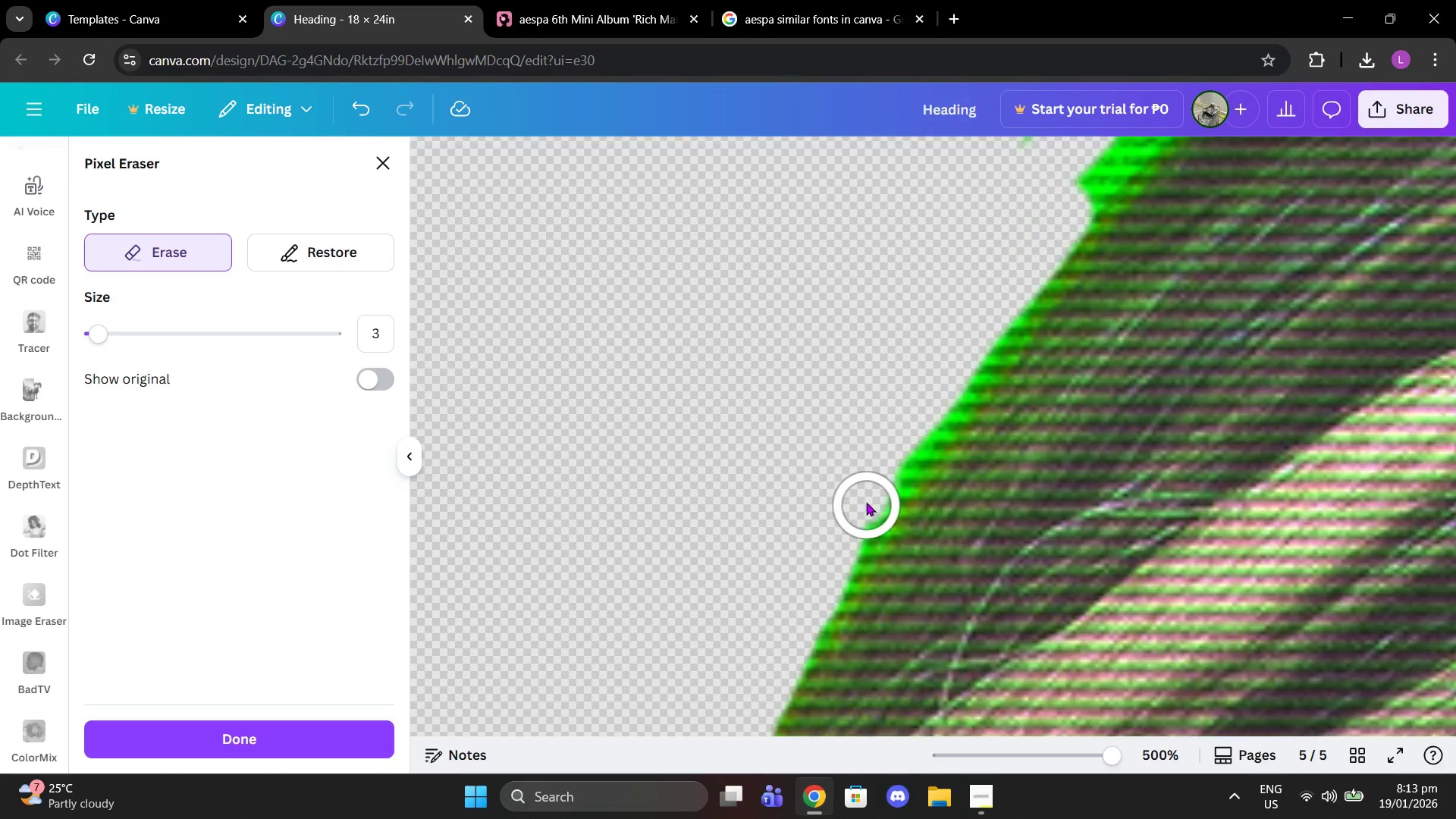 
scroll: coordinate [867, 506], scroll_direction: down, amount: 1.0
 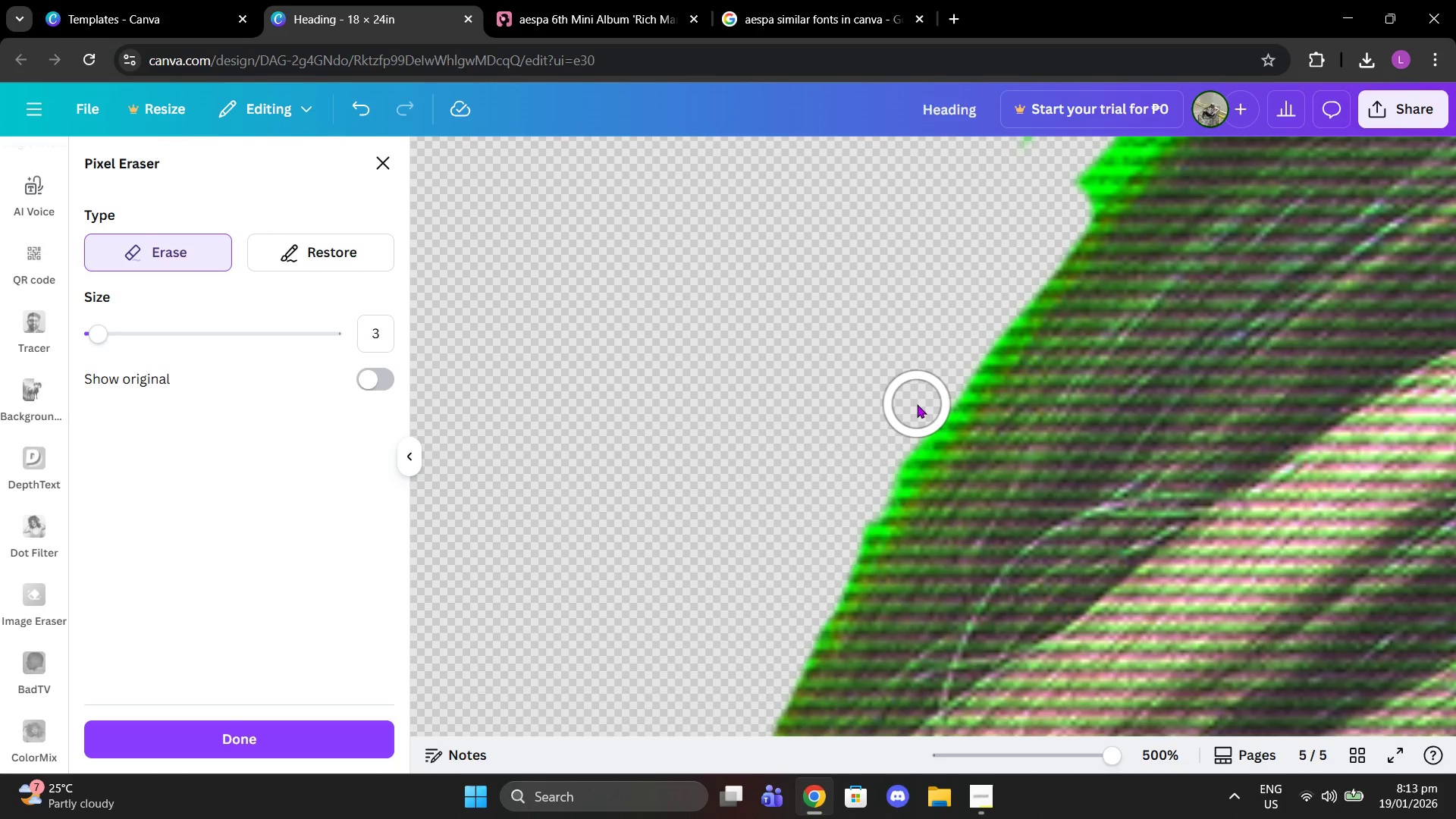 
left_click_drag(start_coordinate=[917, 410], to_coordinate=[817, 570])
 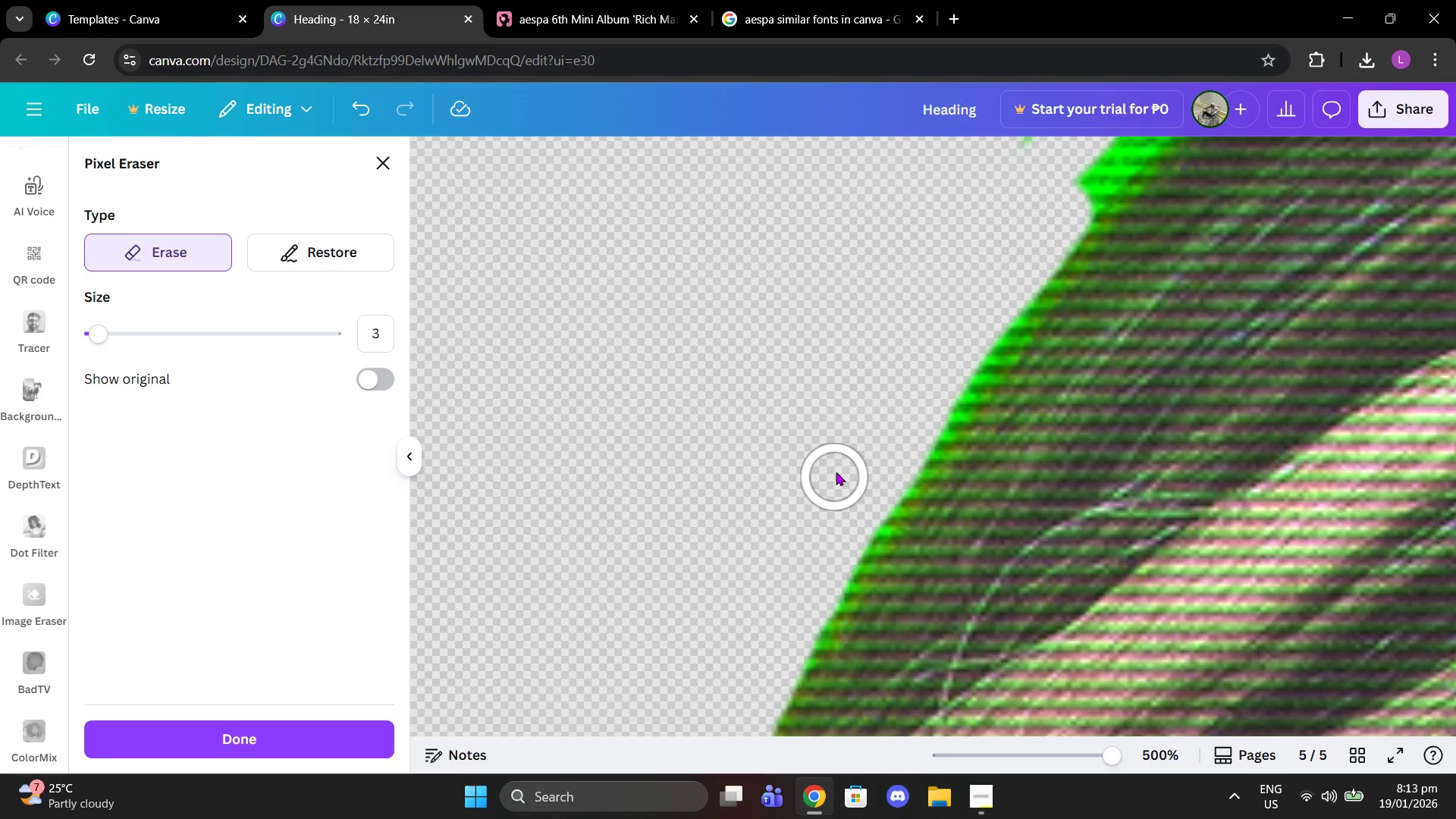 
scroll: coordinate [836, 465], scroll_direction: up, amount: 2.0
 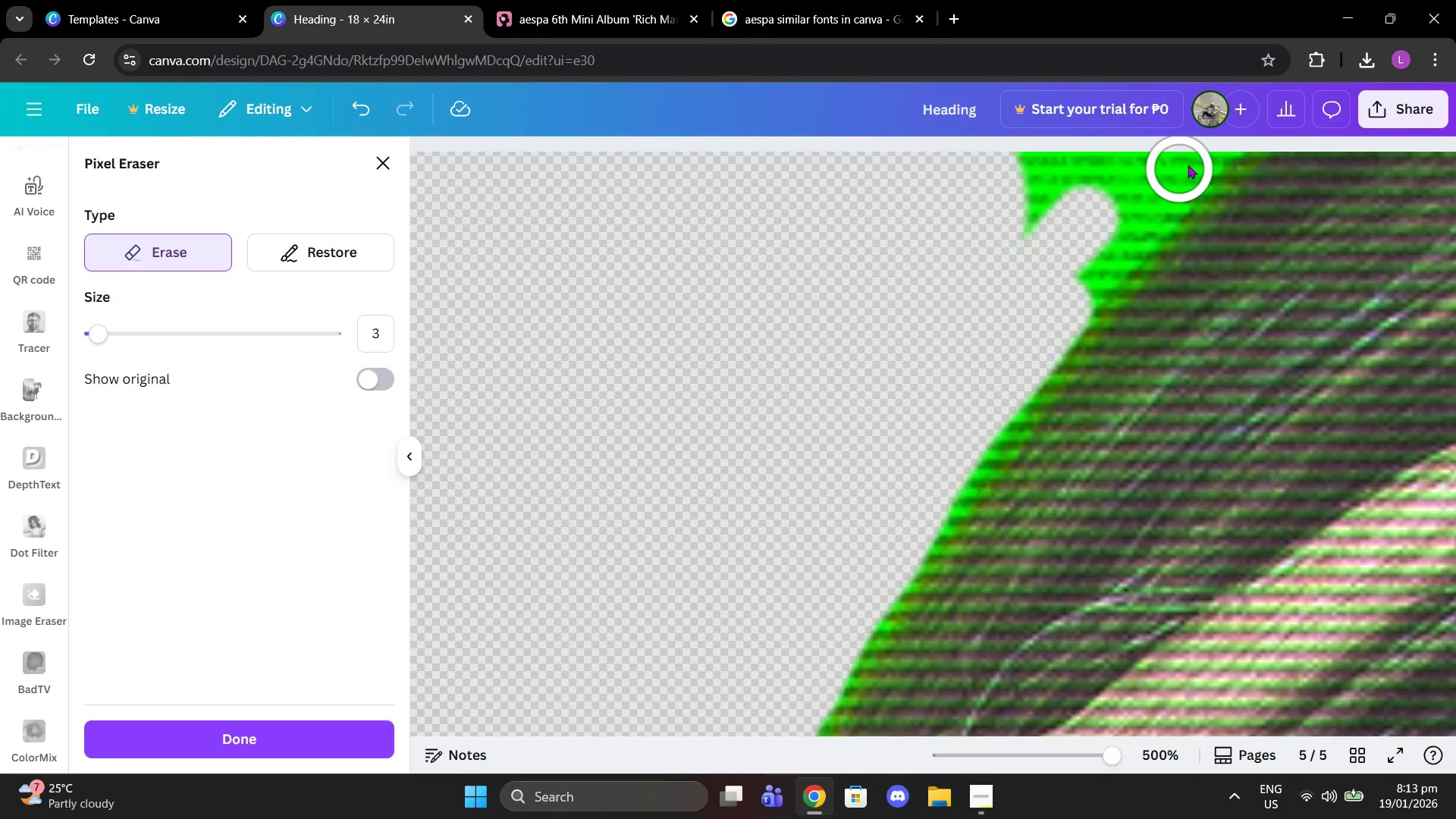 
left_click_drag(start_coordinate=[1188, 165], to_coordinate=[1071, 307])
 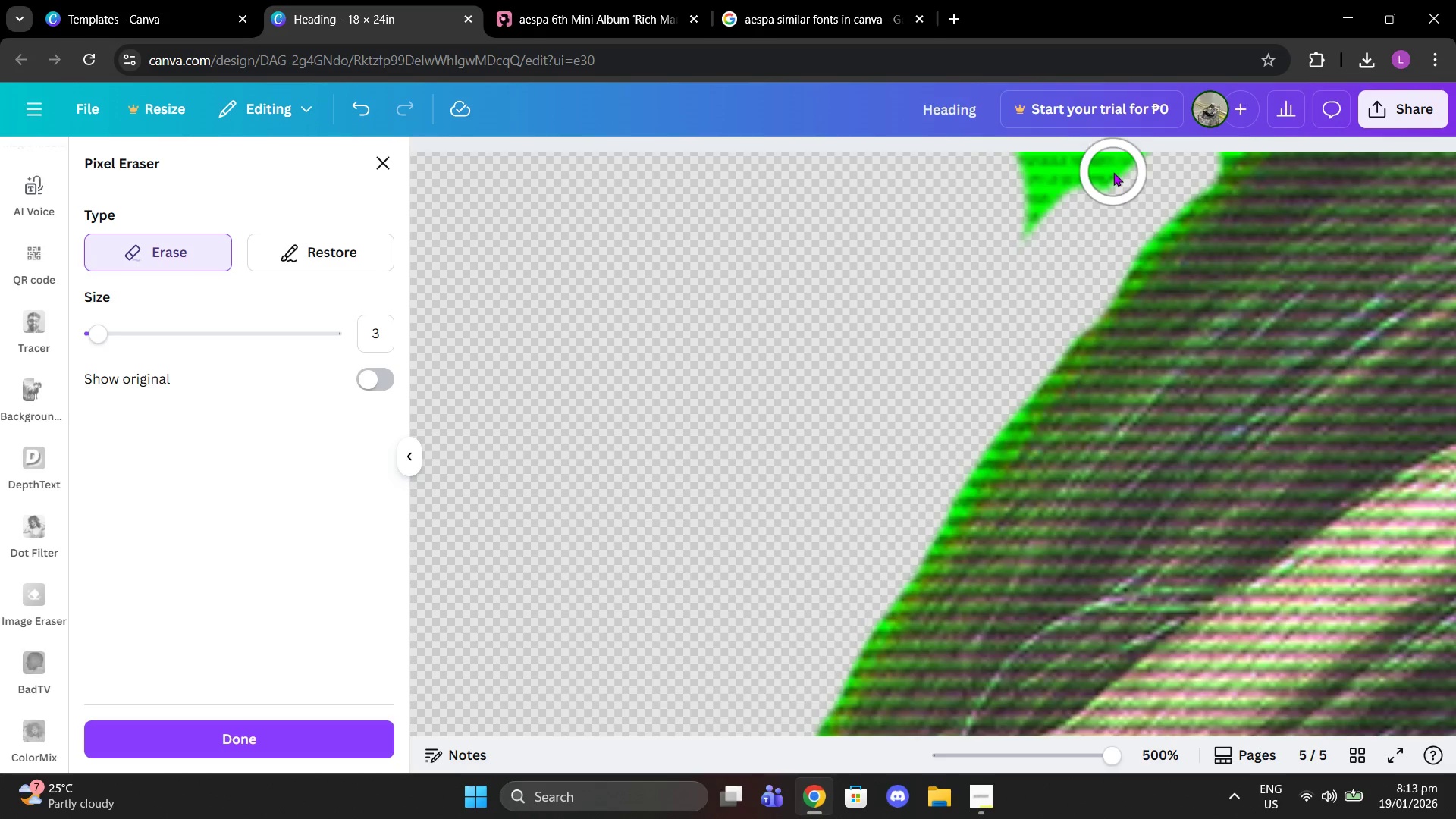 
left_click_drag(start_coordinate=[1113, 172], to_coordinate=[1020, 184])
 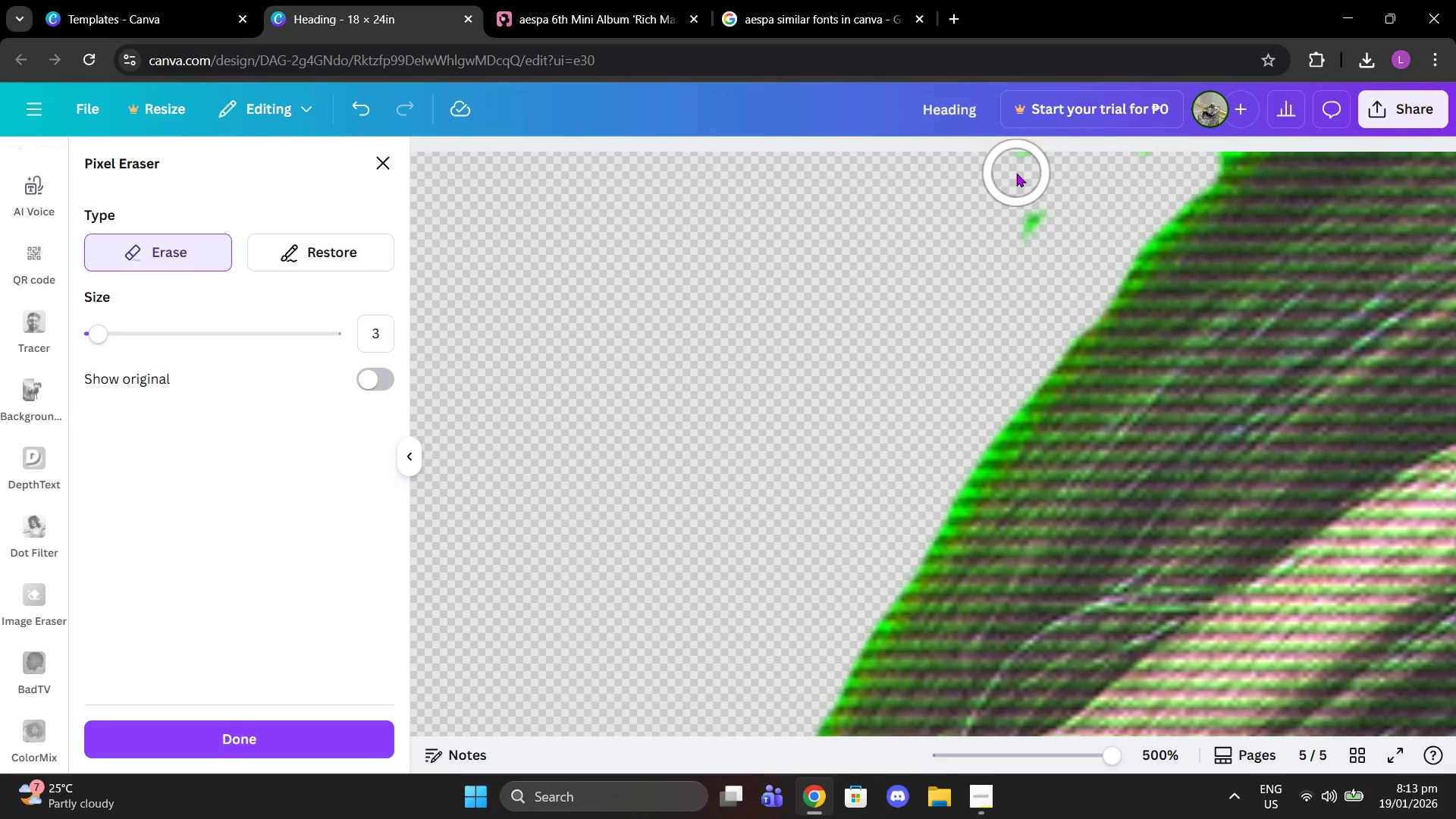 
left_click_drag(start_coordinate=[1016, 173], to_coordinate=[1034, 228])
 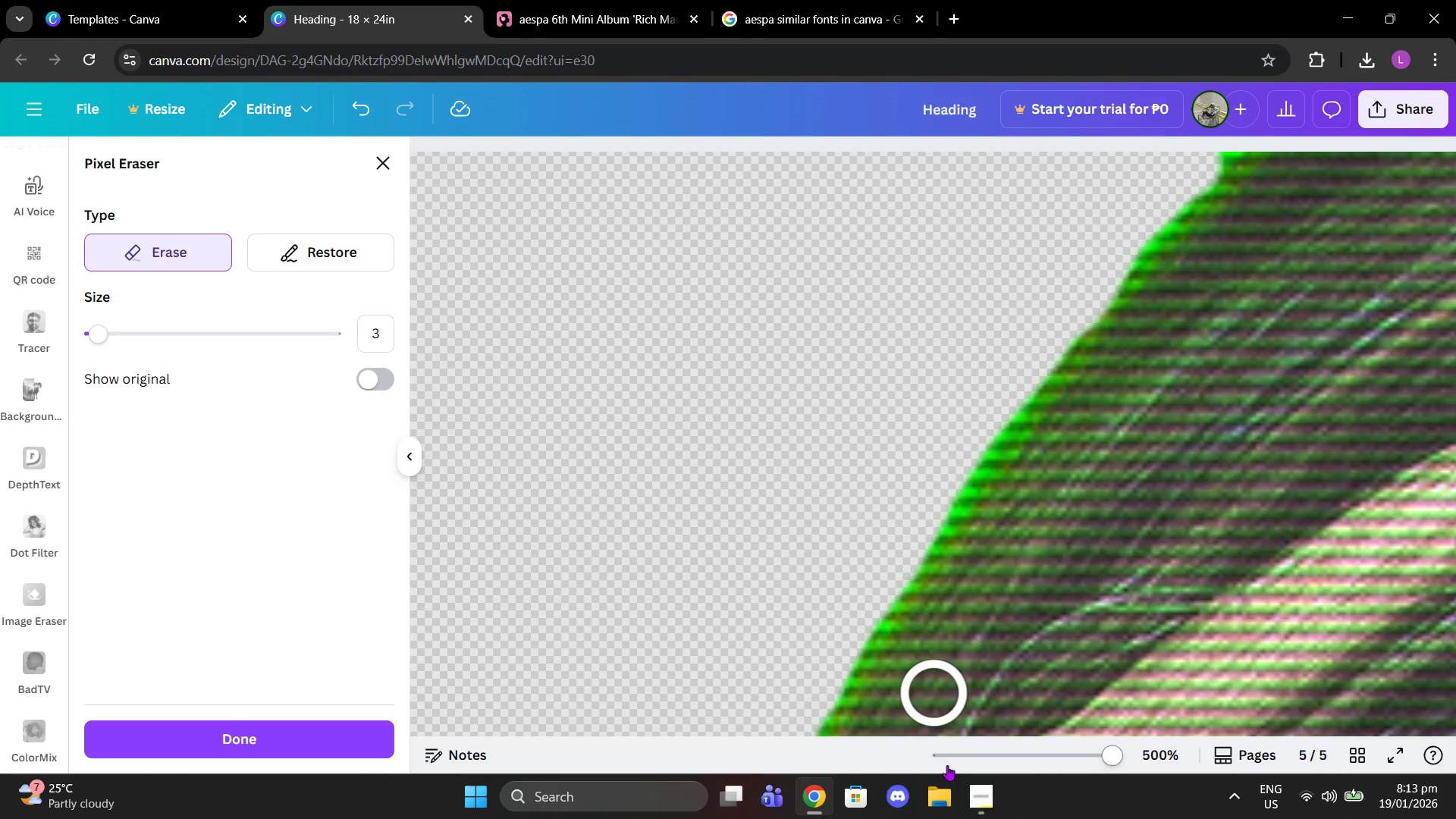 
left_click([971, 805])